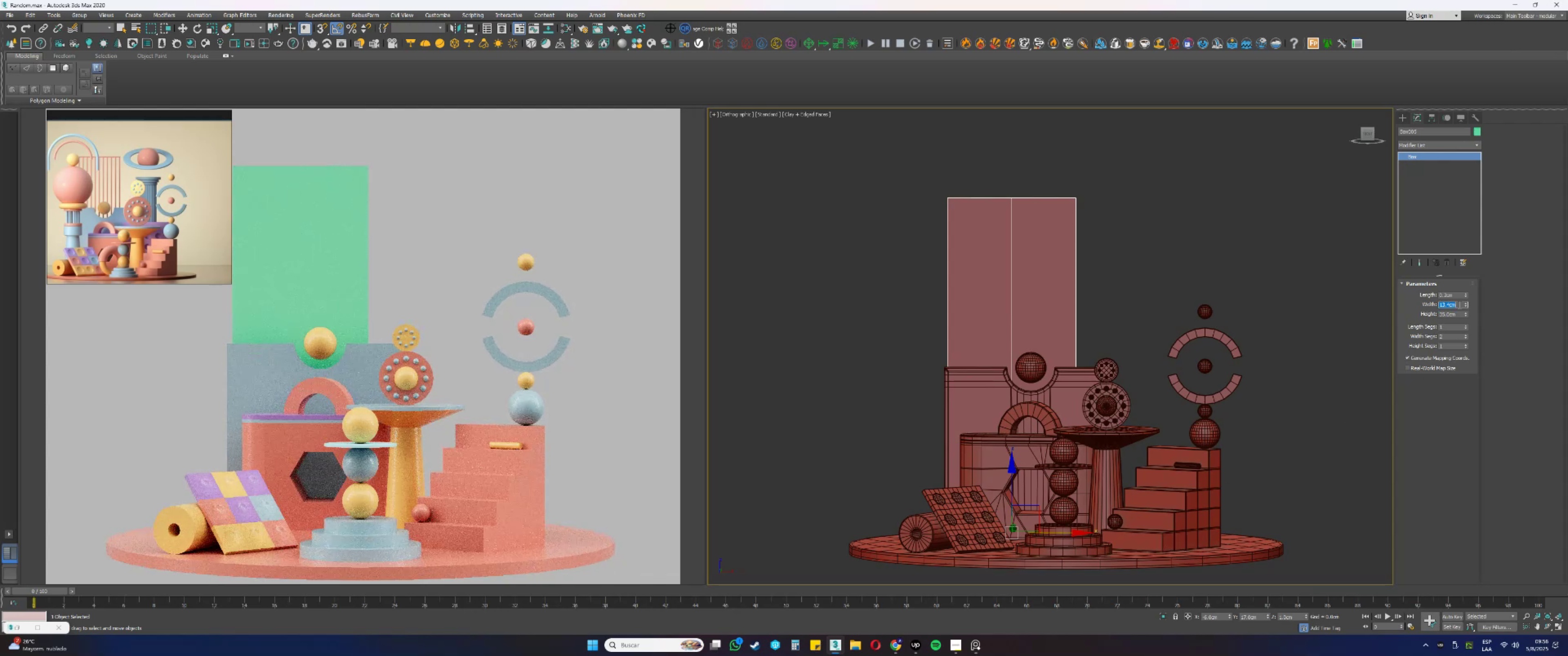 
key(Numpad1)
 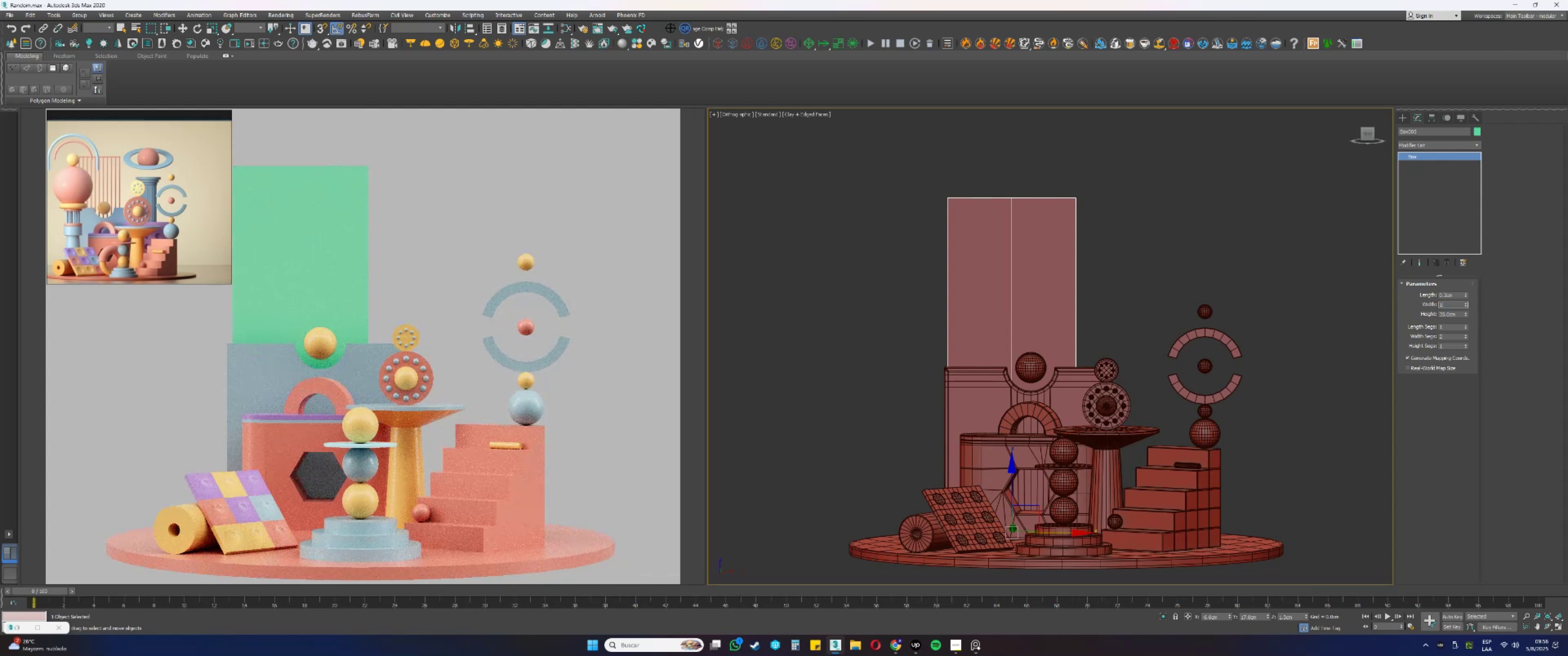 
key(Numpad2)
 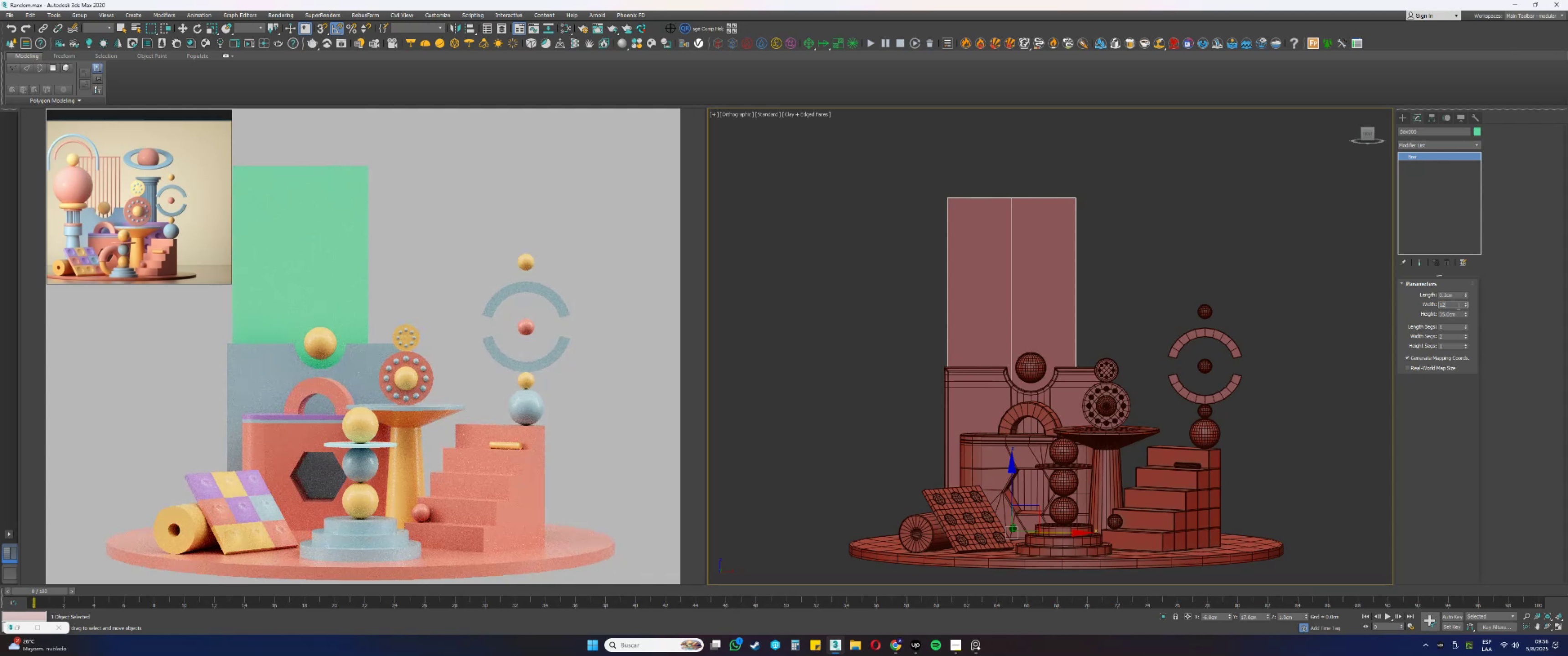 
key(NumpadDecimal)
 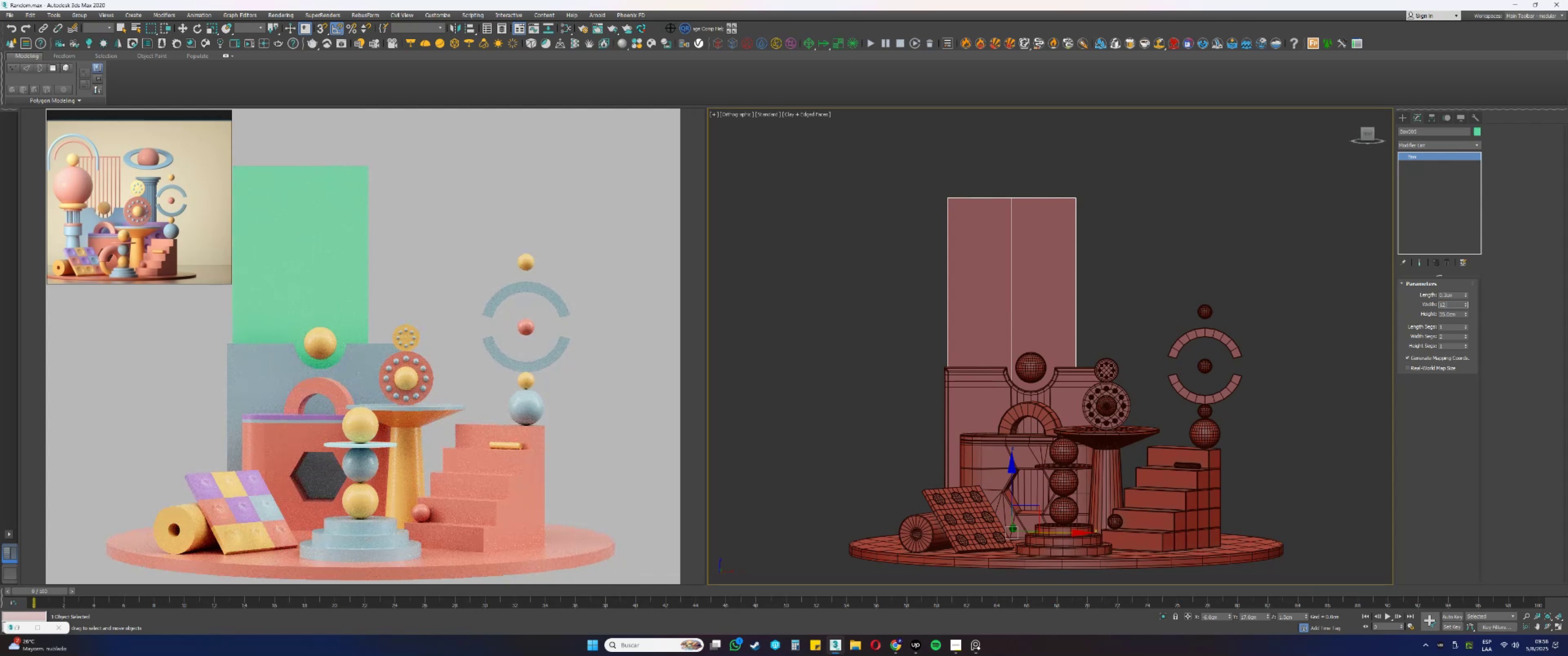 
key(Numpad5)
 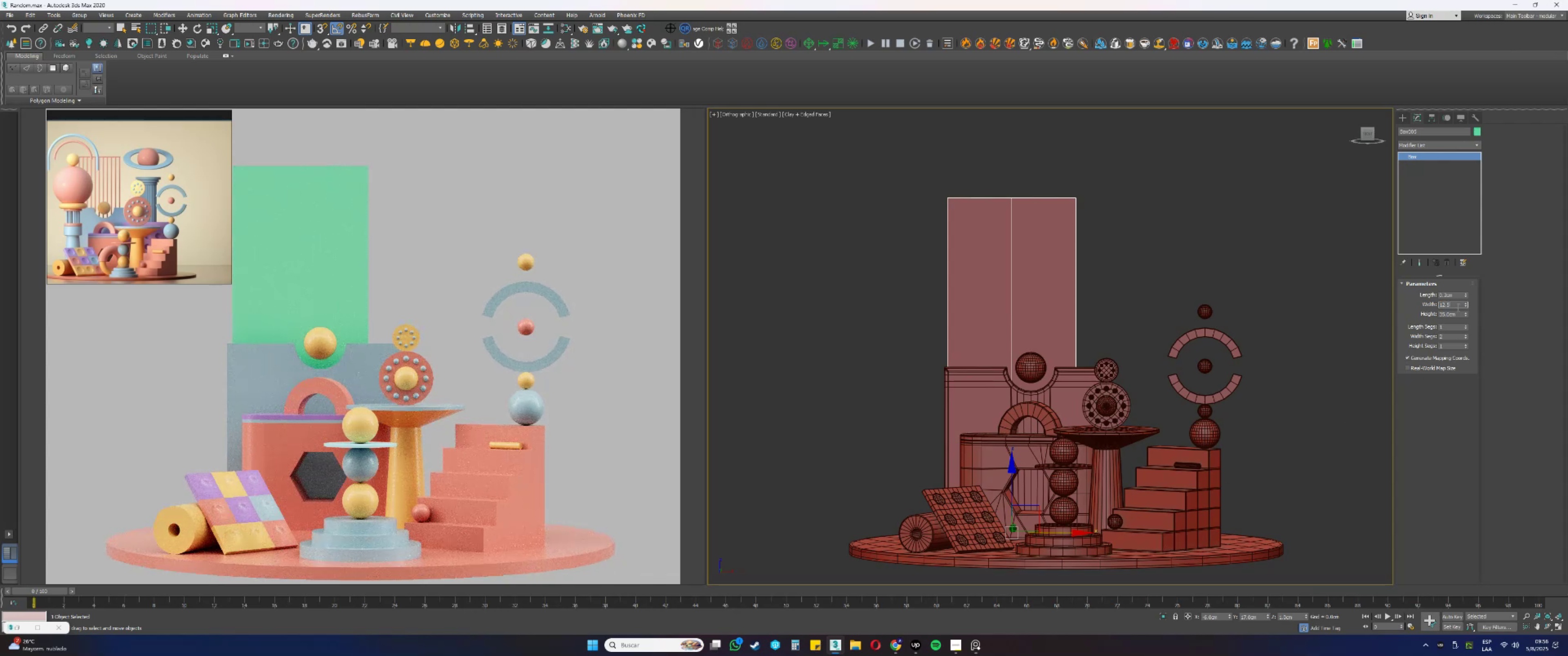 
key(NumpadEnter)
 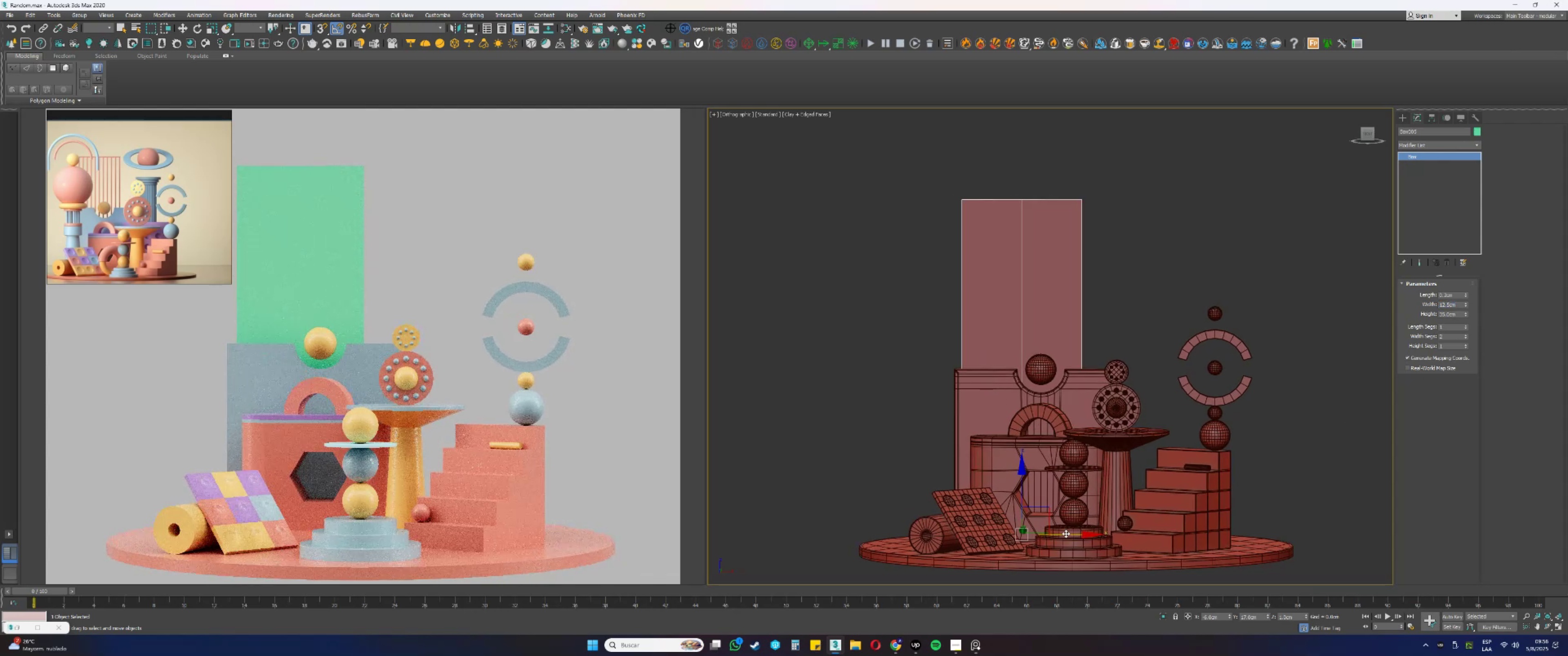 
left_click_drag(start_coordinate=[1071, 534], to_coordinate=[1065, 537])
 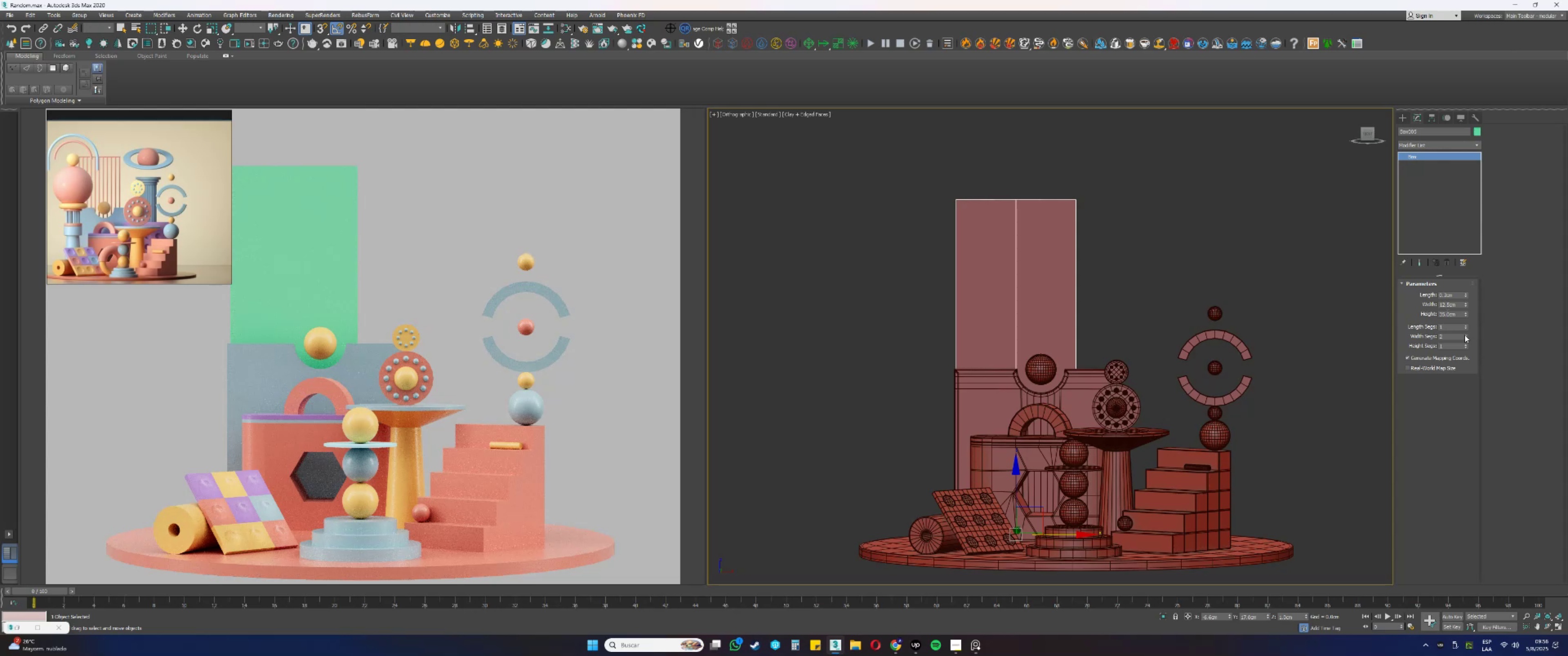 
scroll: coordinate [64, 195], scroll_direction: up, amount: 5.0
 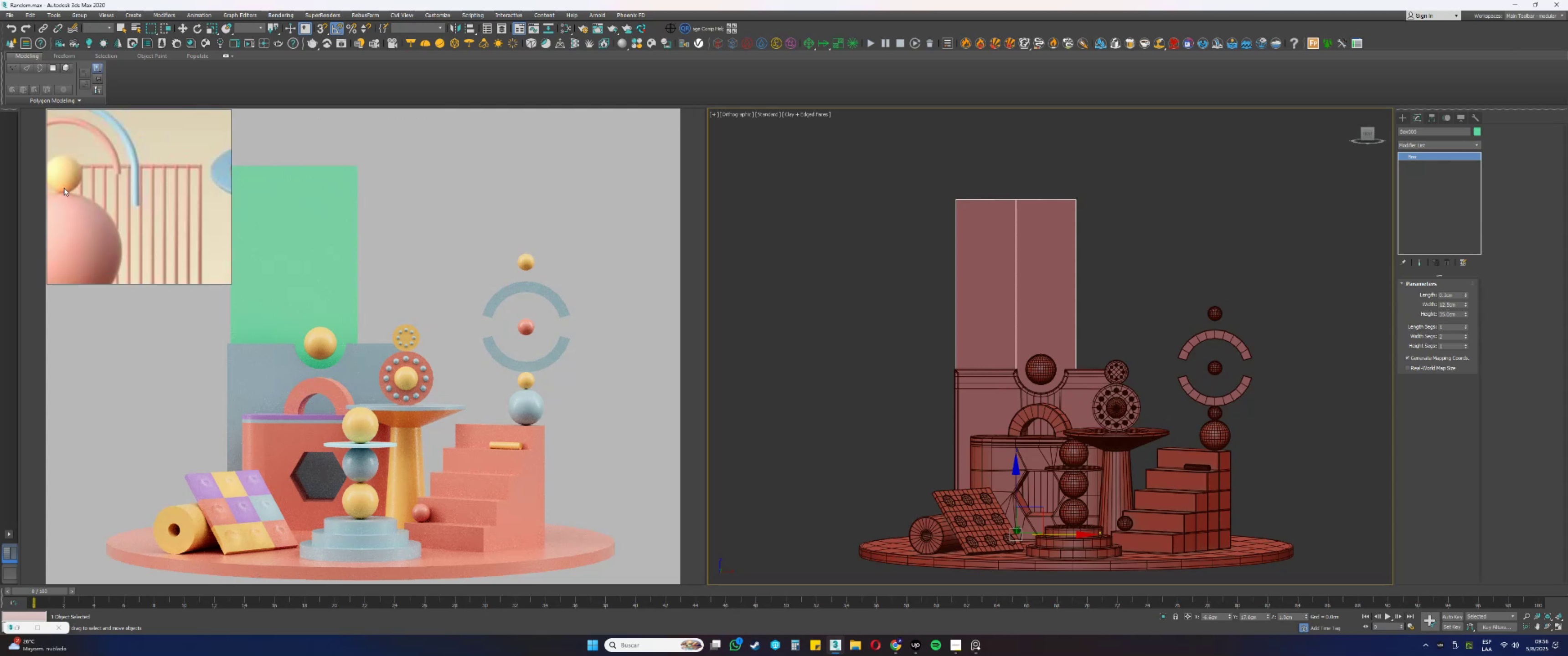 
scroll: coordinate [61, 174], scroll_direction: down, amount: 2.0
 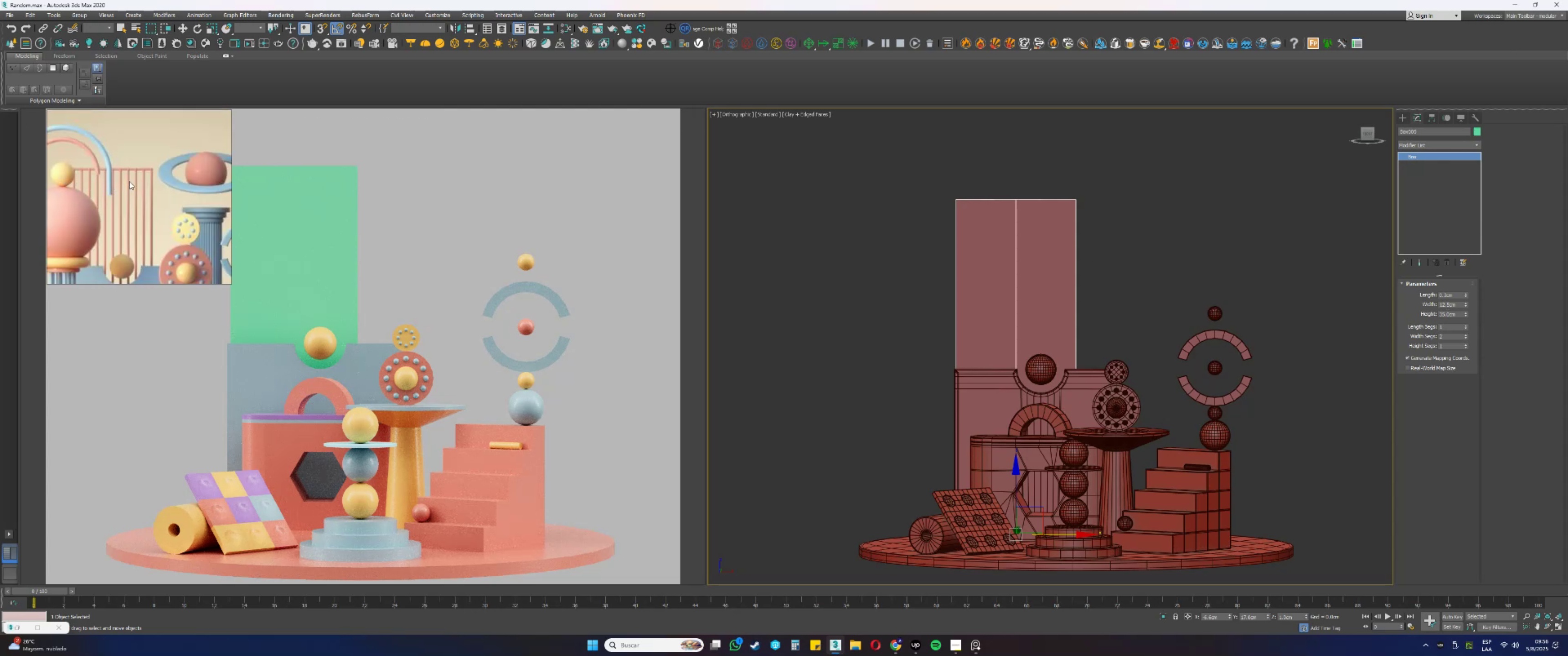 
wait(5.25)
 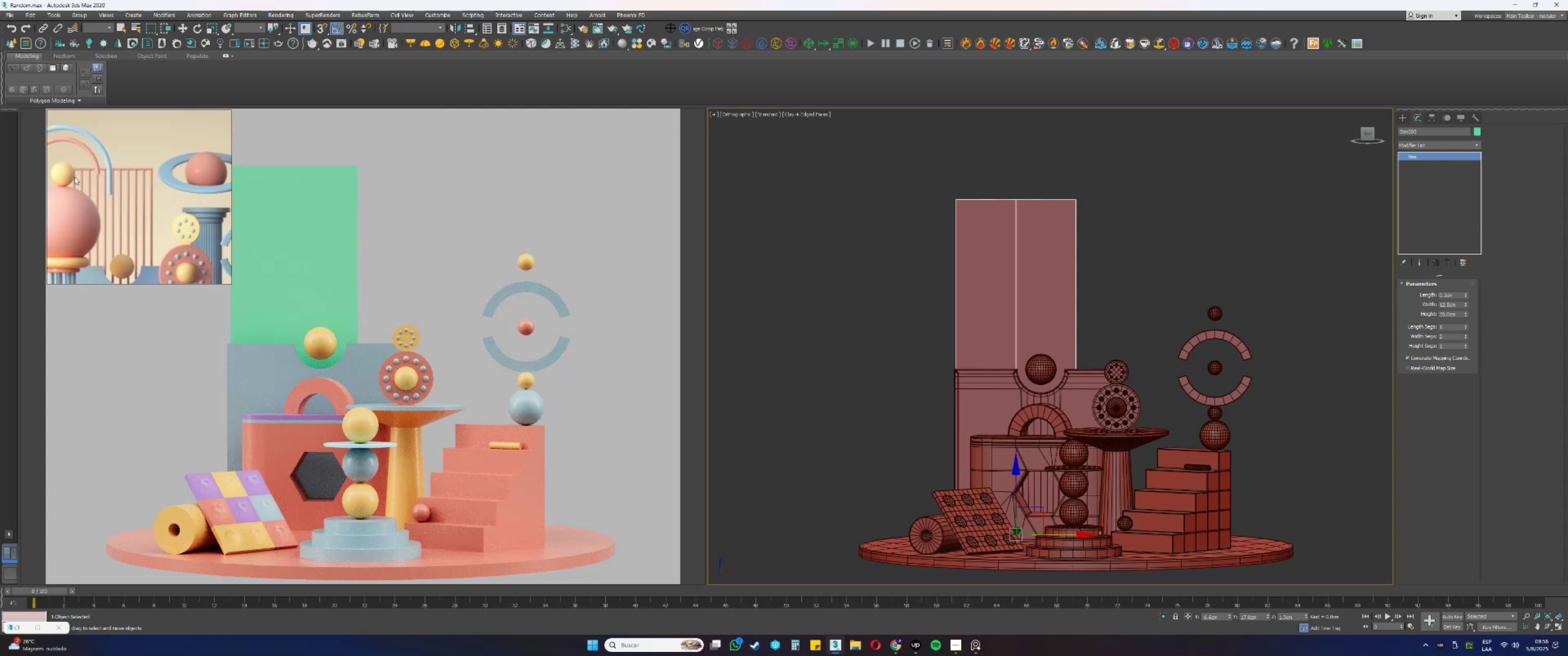 
scroll: coordinate [113, 192], scroll_direction: down, amount: 2.0
 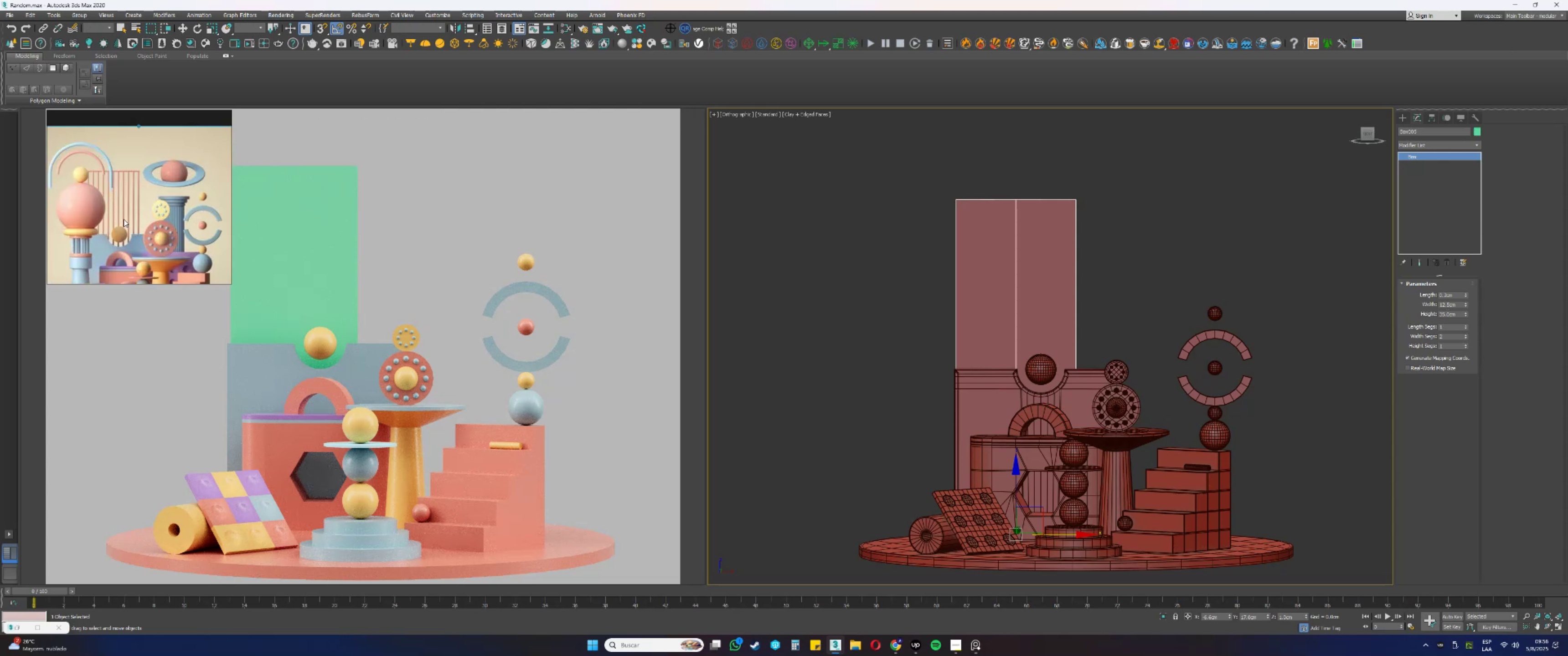 
scroll: coordinate [123, 196], scroll_direction: up, amount: 1.0
 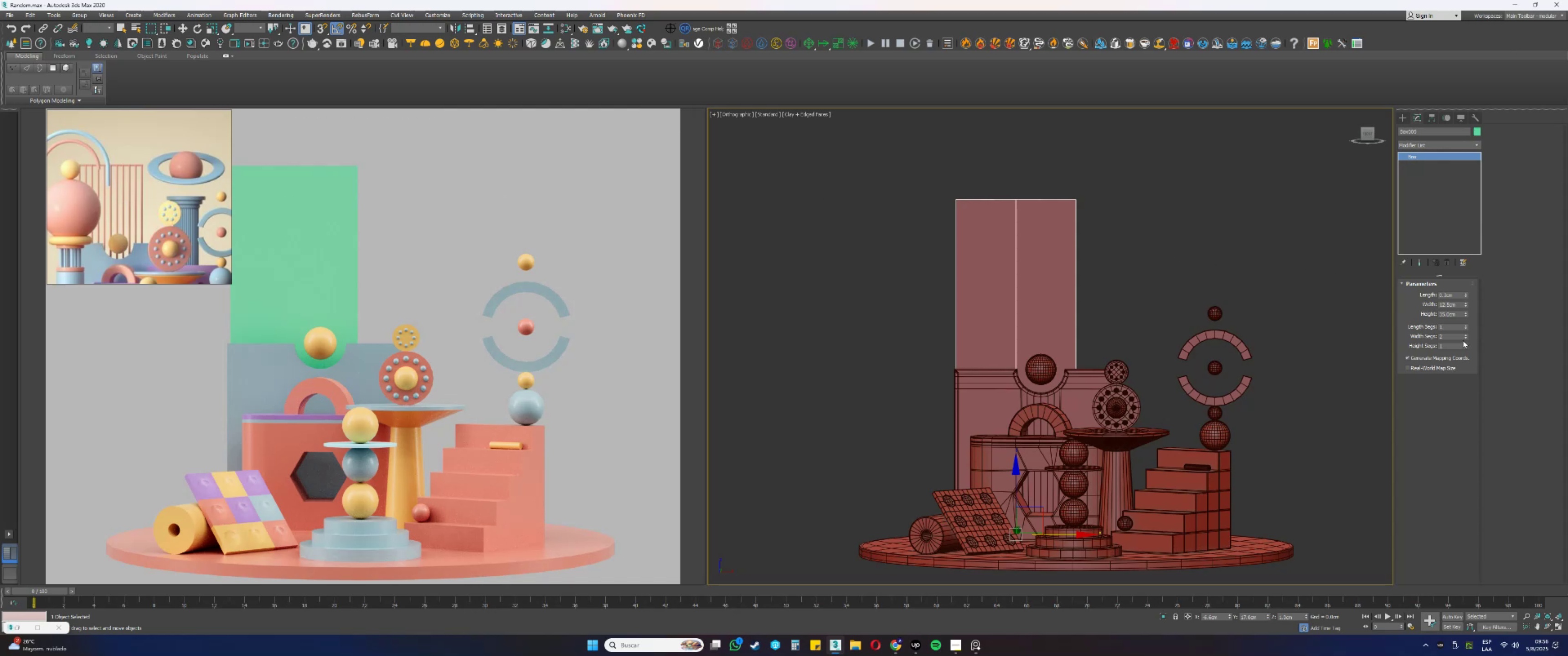 
double_click([1466, 334])
 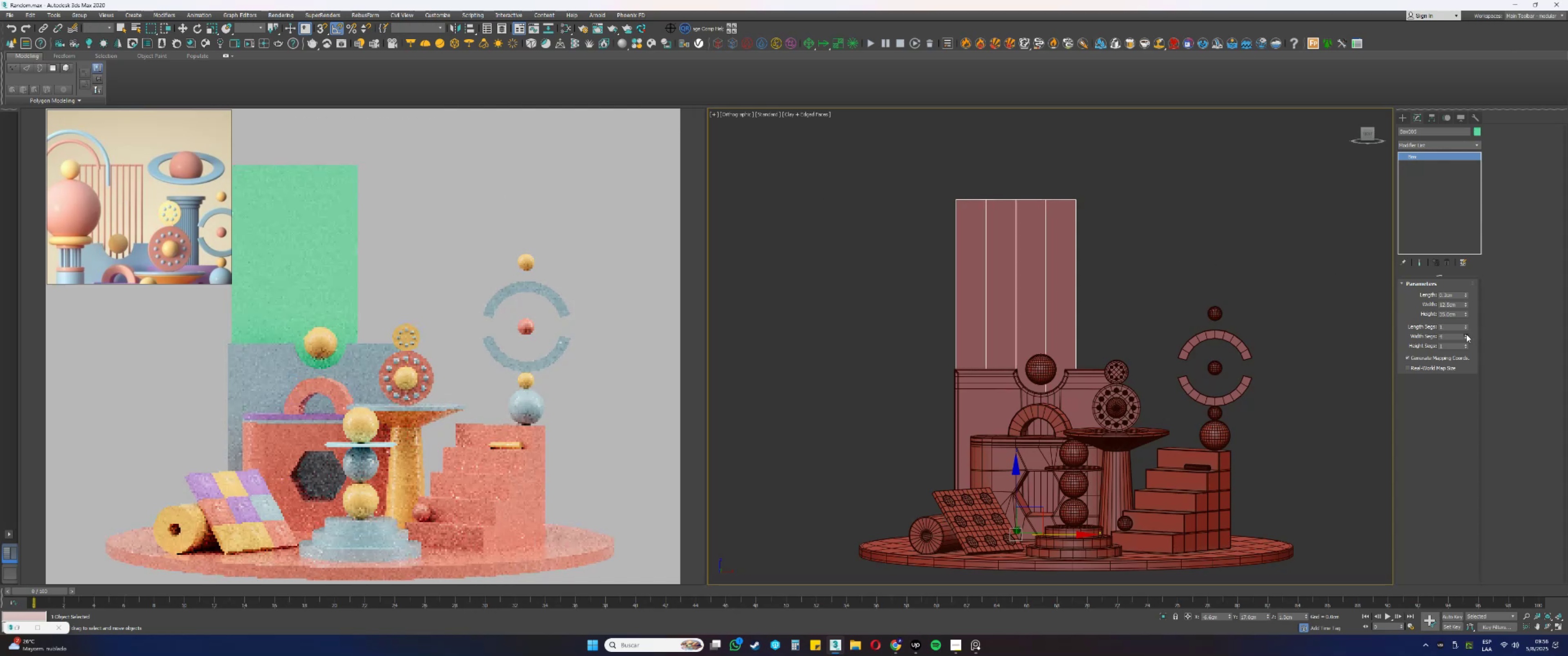 
triple_click([1466, 334])
 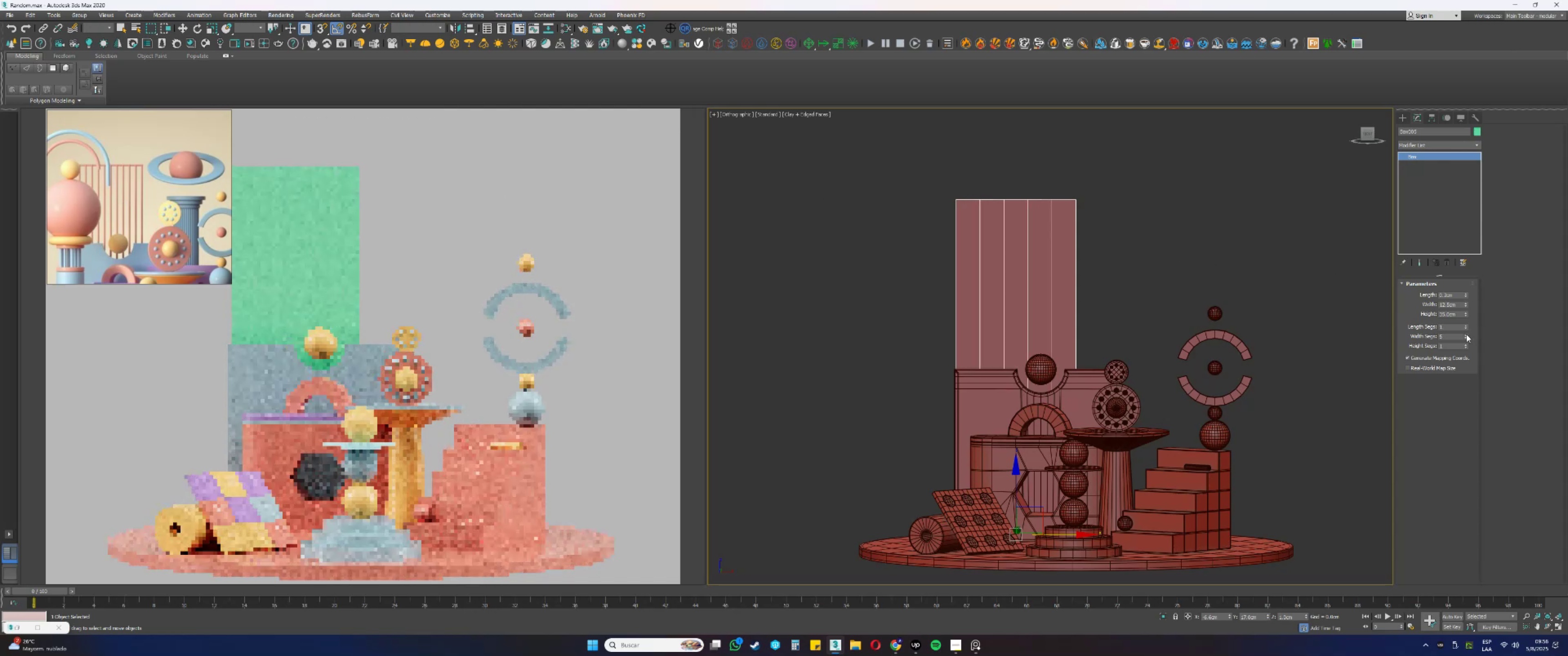 
triple_click([1466, 334])
 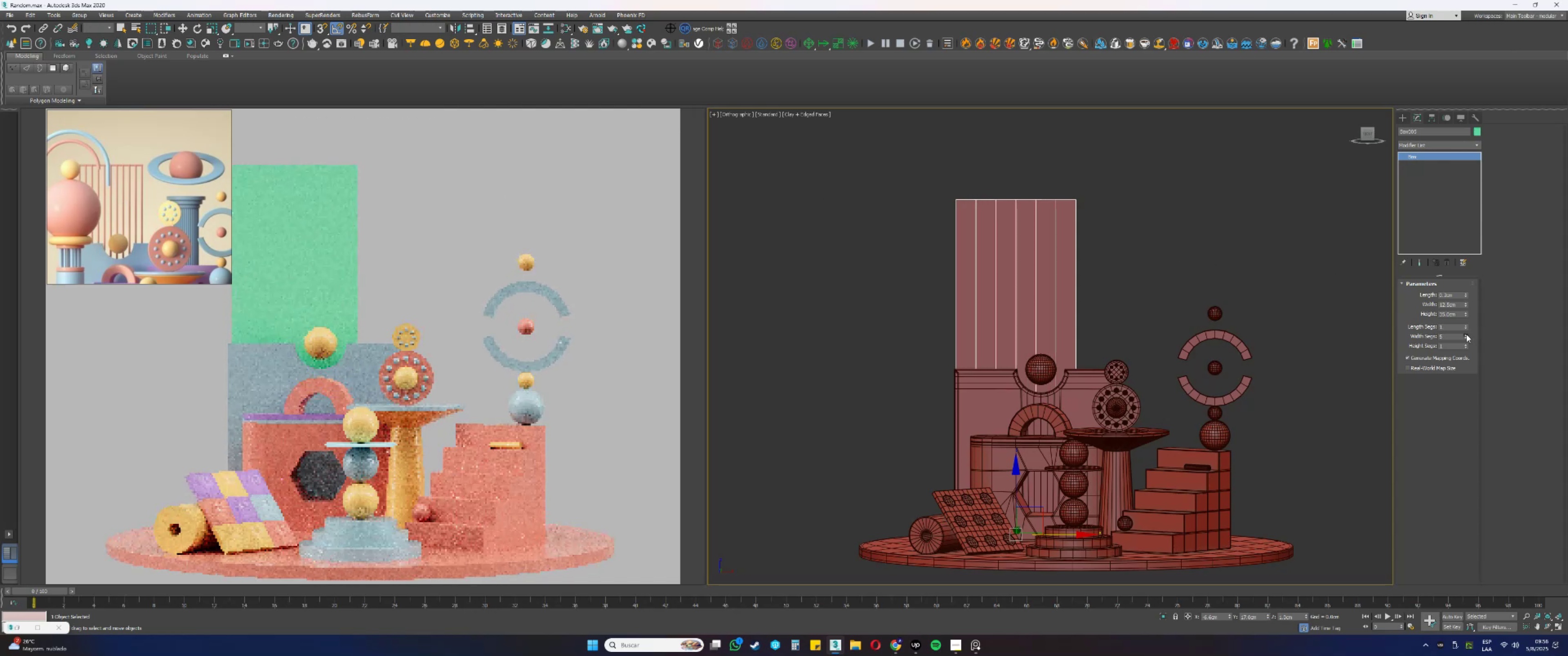 
triple_click([1466, 334])
 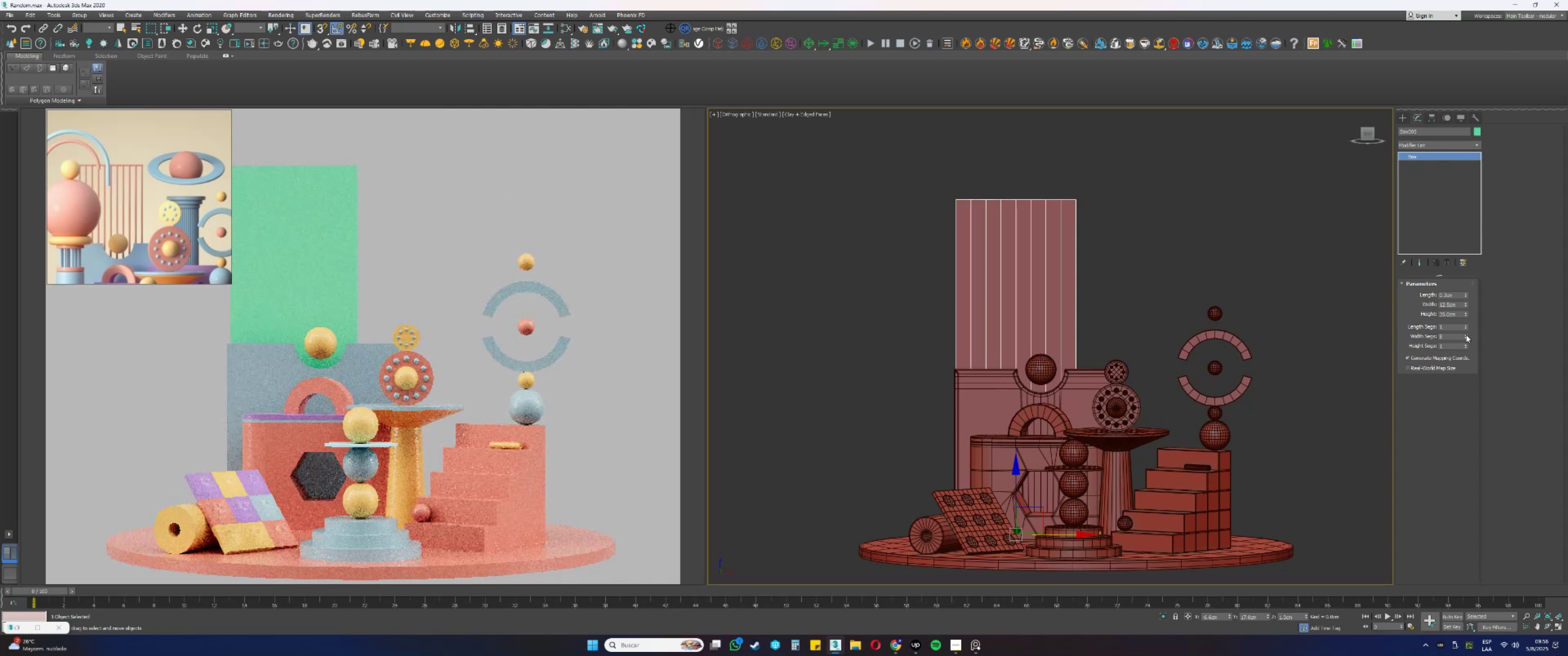 
double_click([1466, 335])
 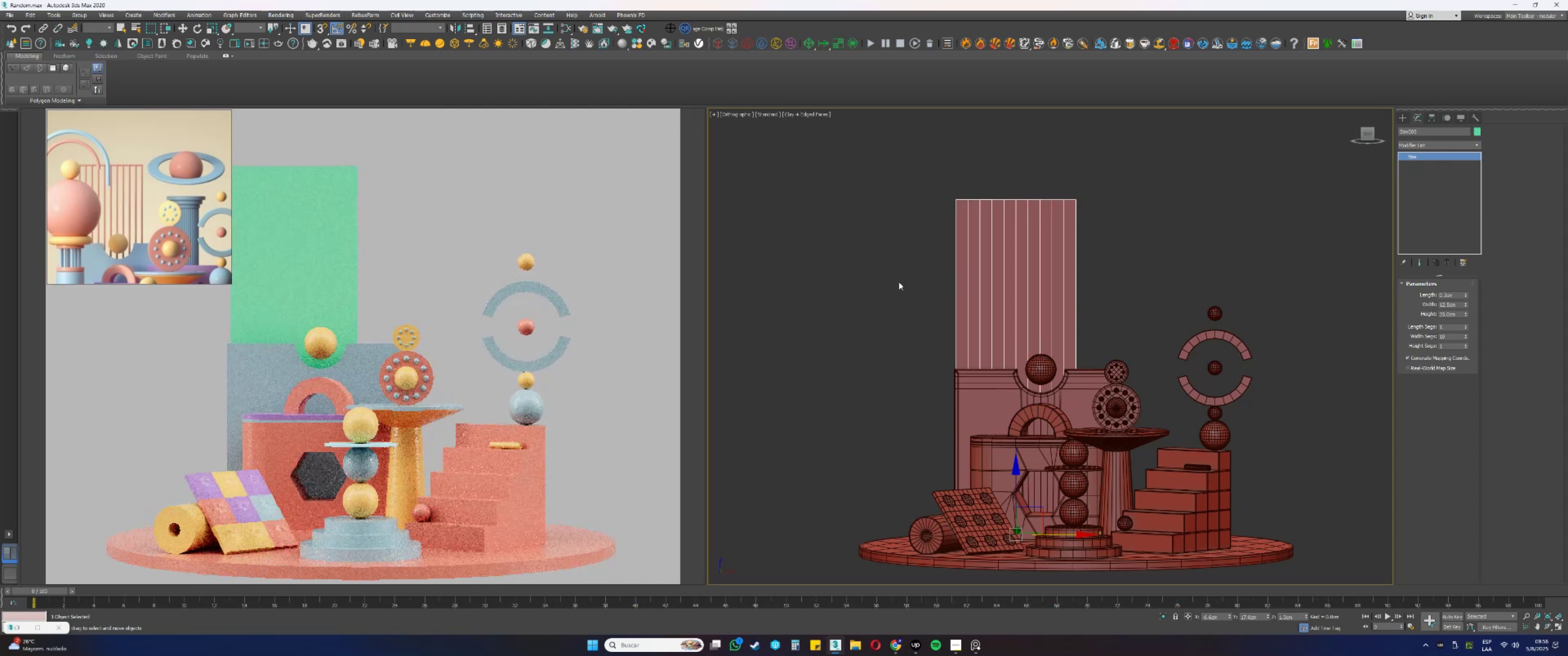 
scroll: coordinate [968, 212], scroll_direction: up, amount: 1.0
 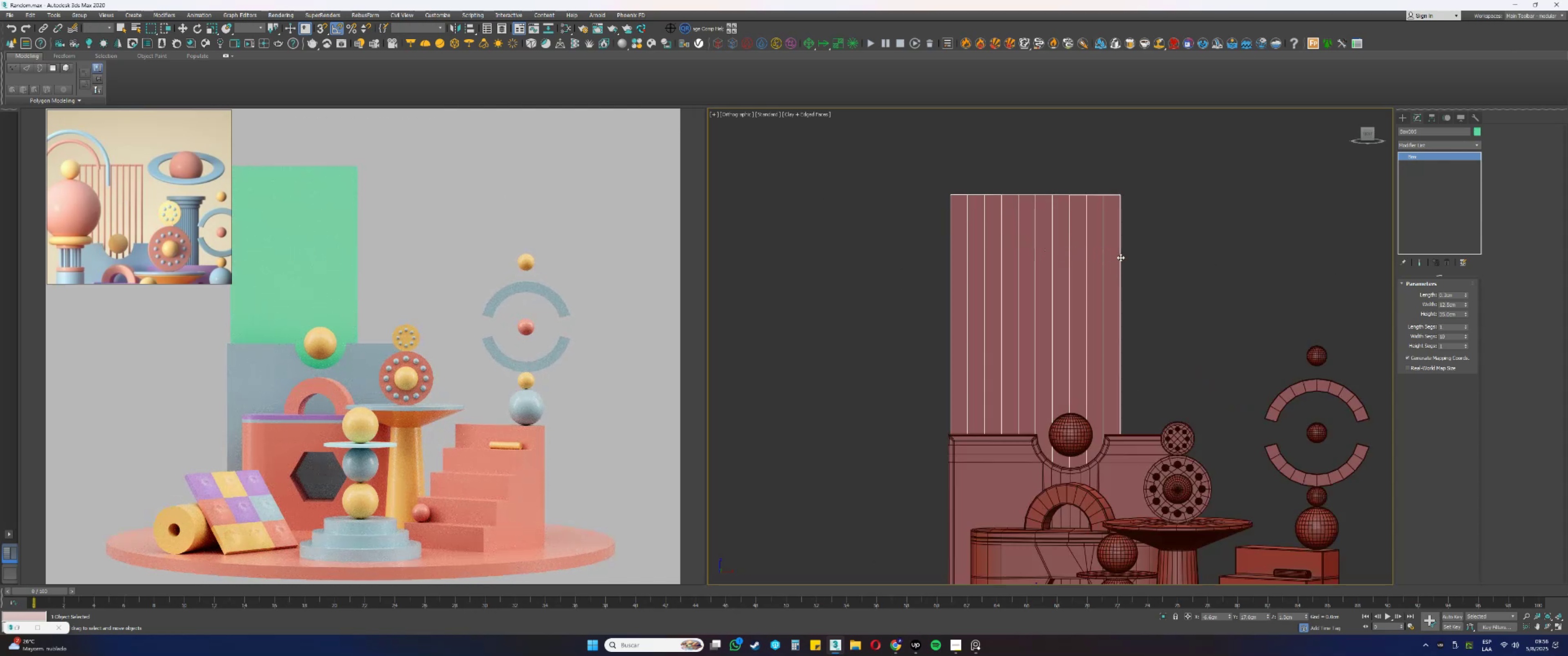 
wait(6.08)
 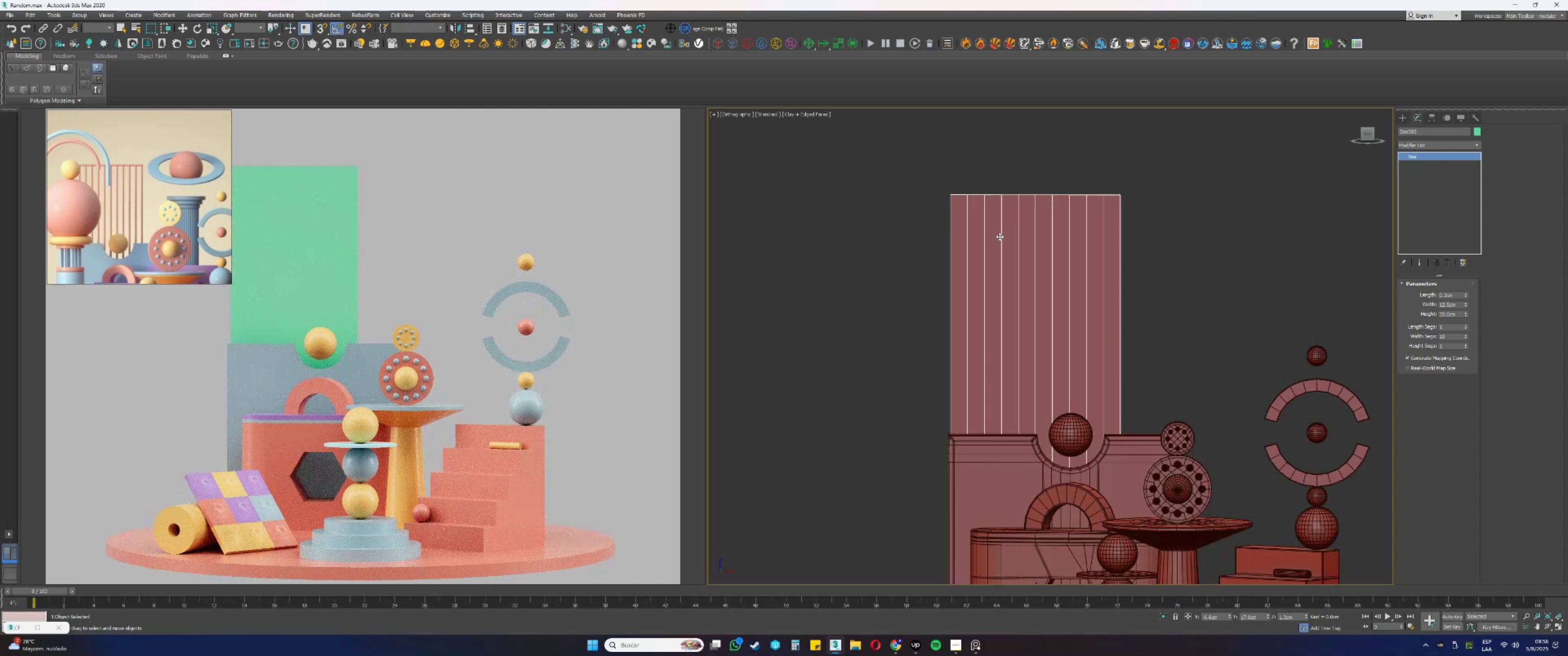 
left_click([1465, 333])
 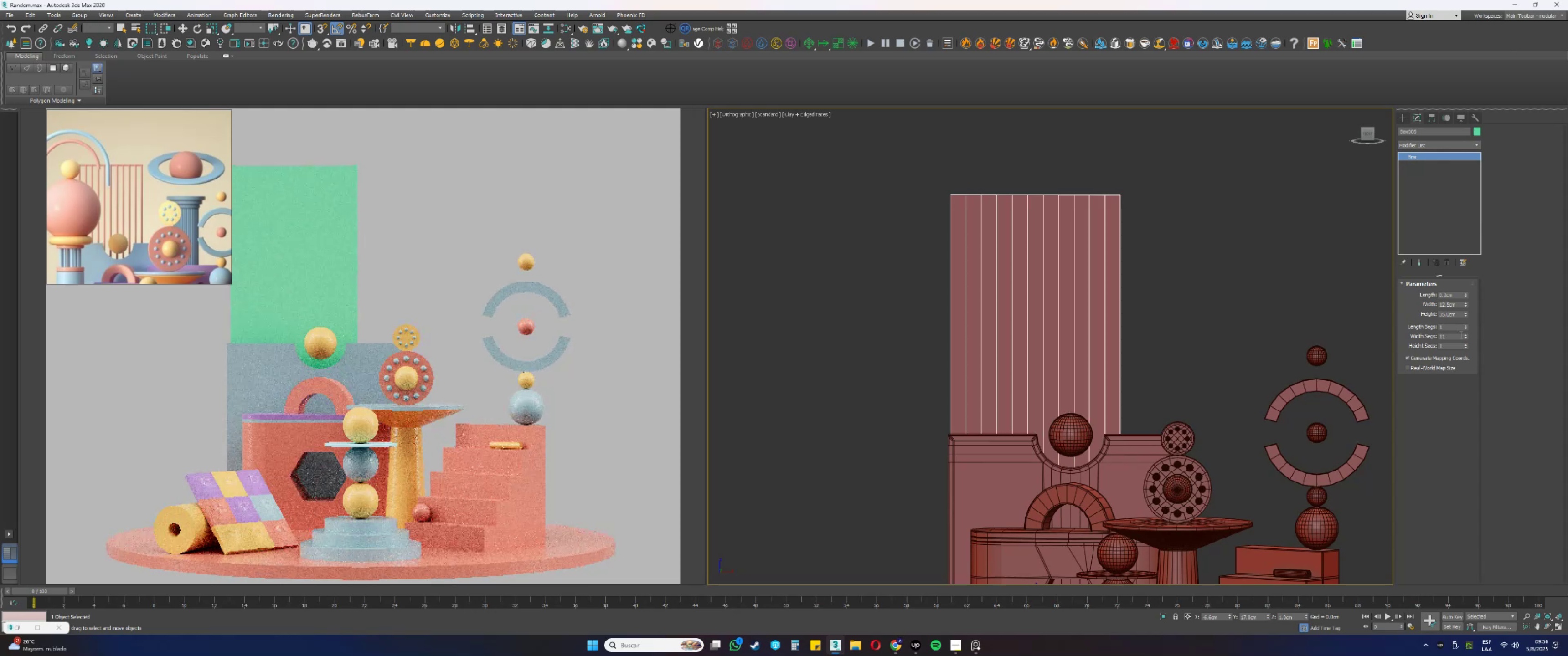 
scroll: coordinate [1044, 322], scroll_direction: up, amount: 1.0
 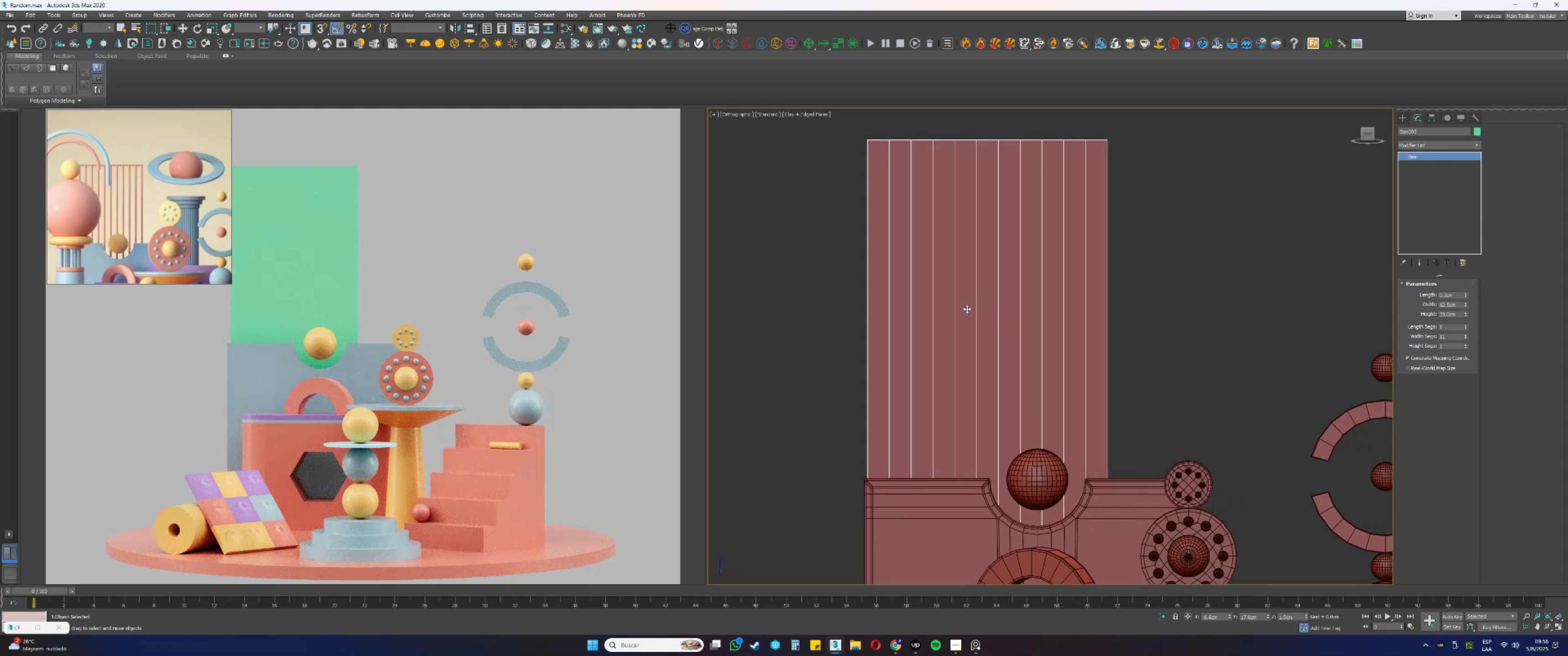 
wait(5.78)
 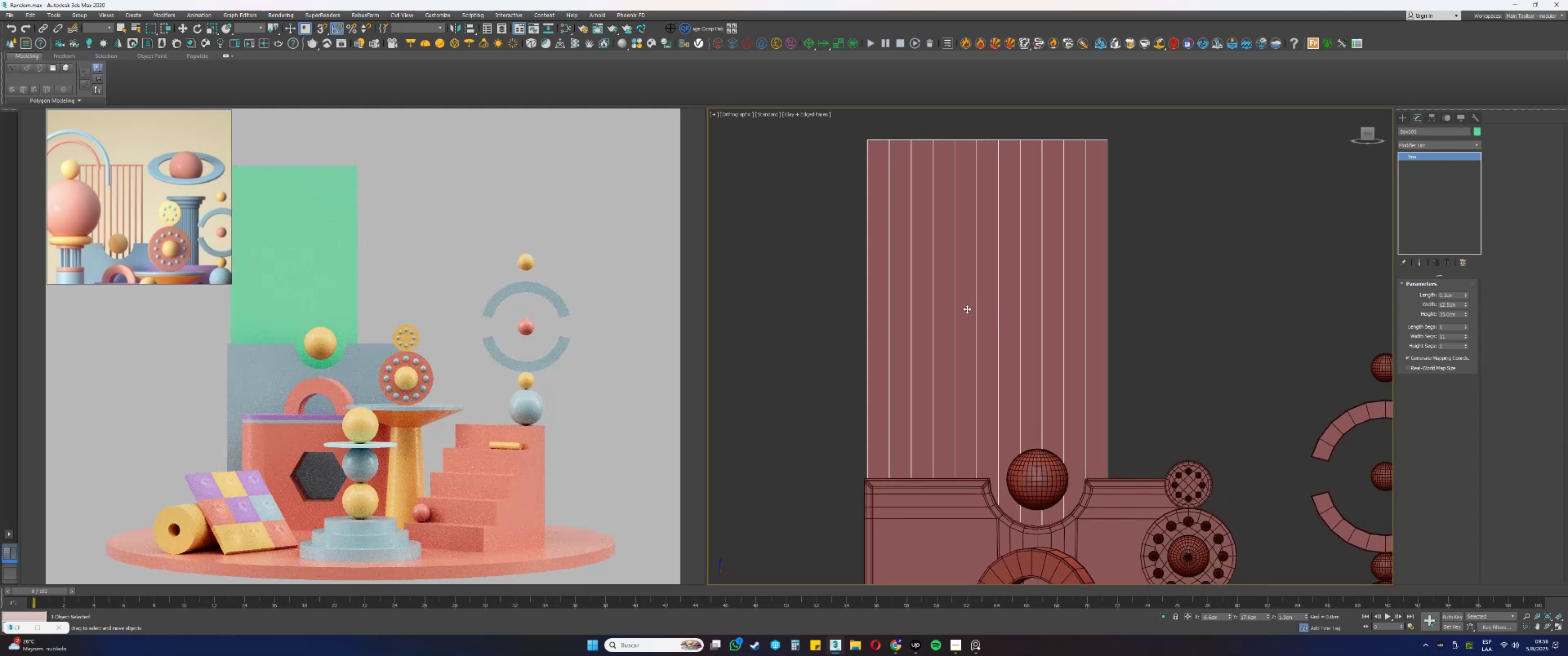 
hold_key(key=AltLeft, duration=0.43)
 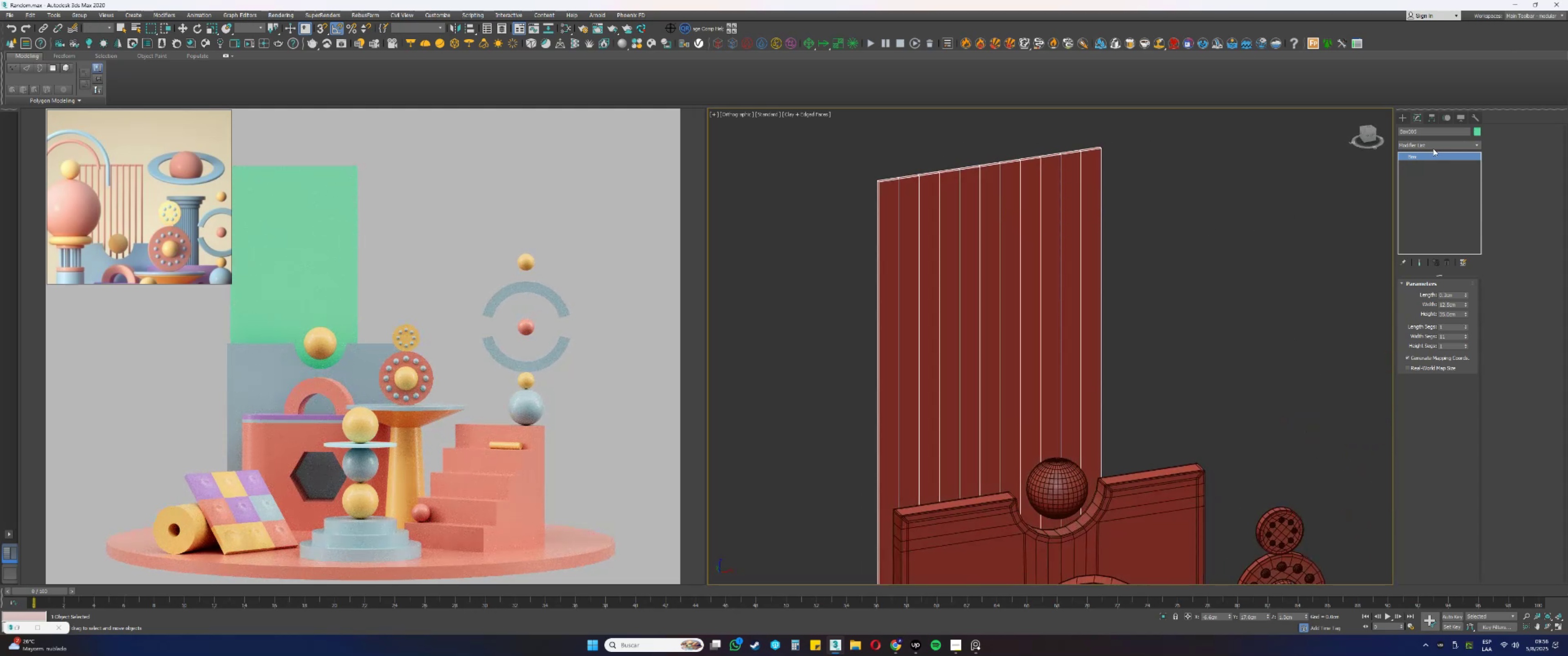 
left_click([1424, 145])
 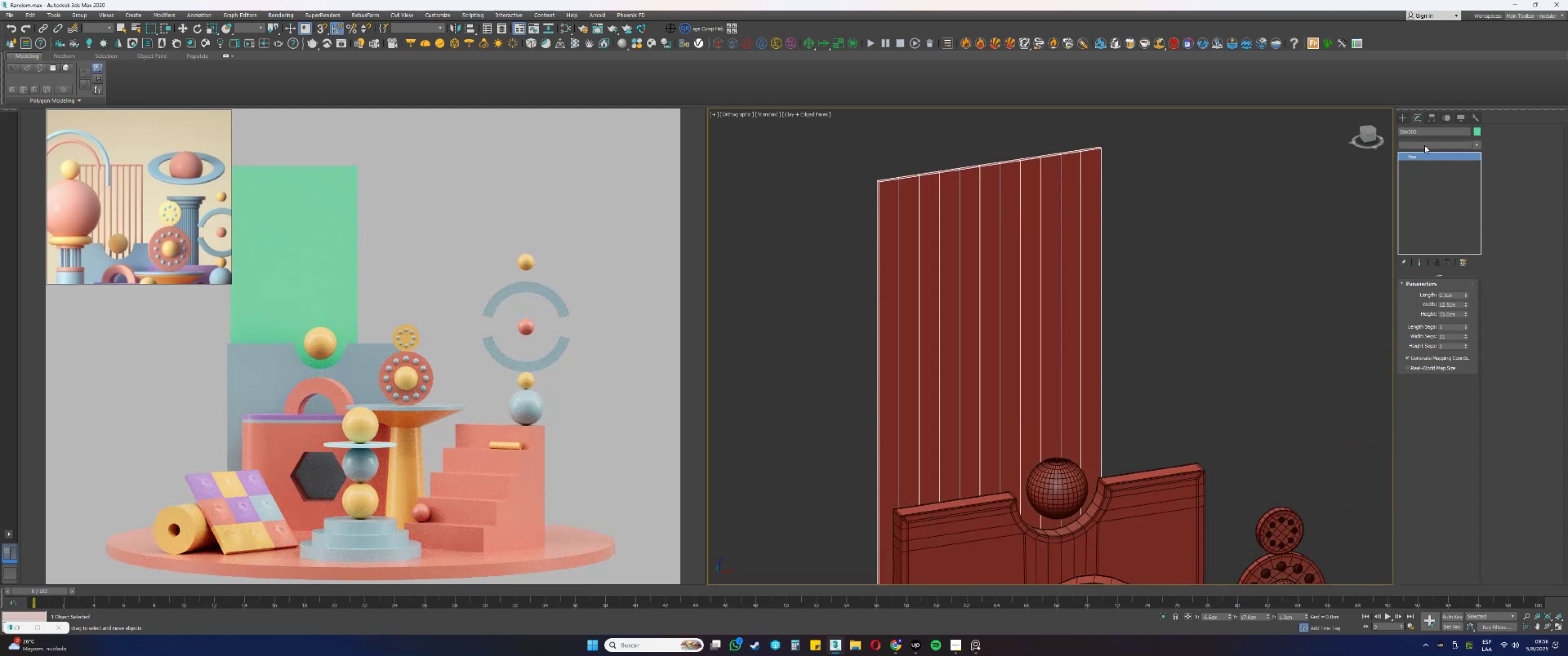 
key(E)
 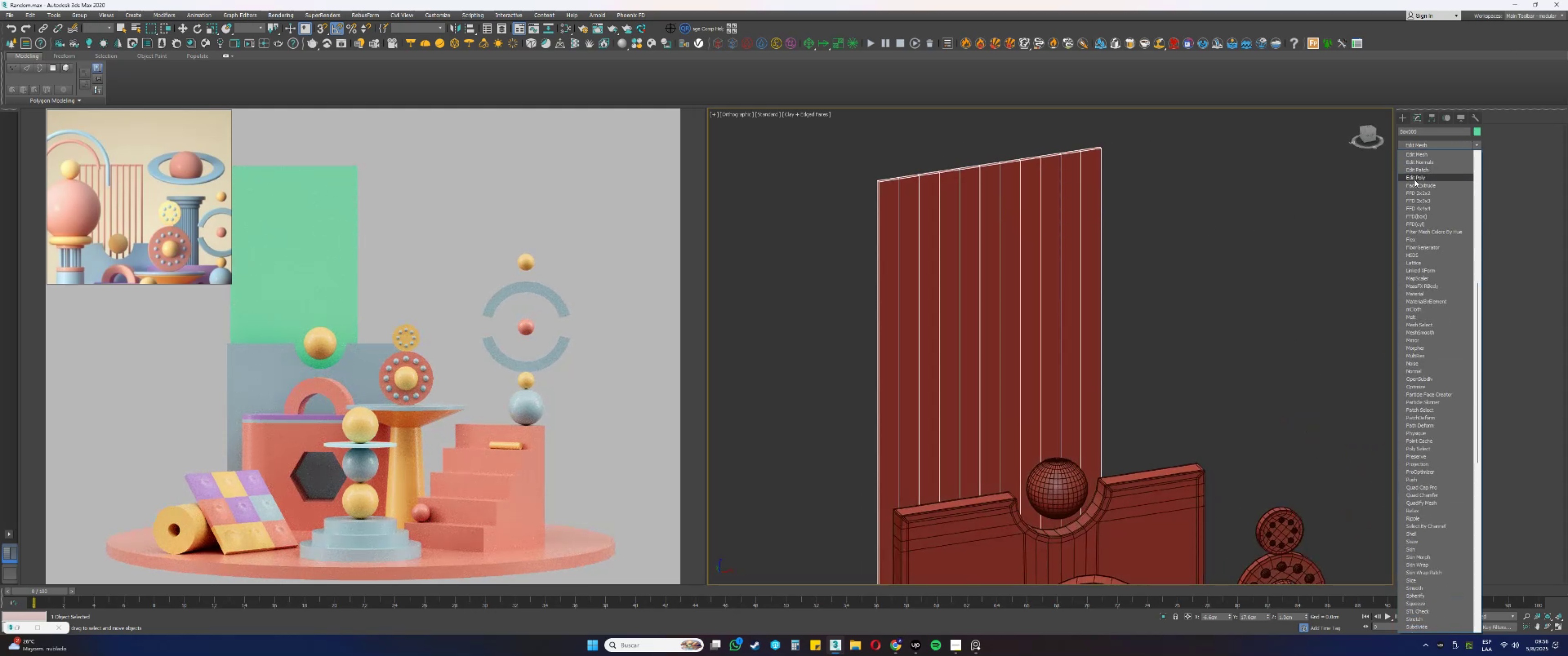 
left_click([1414, 178])
 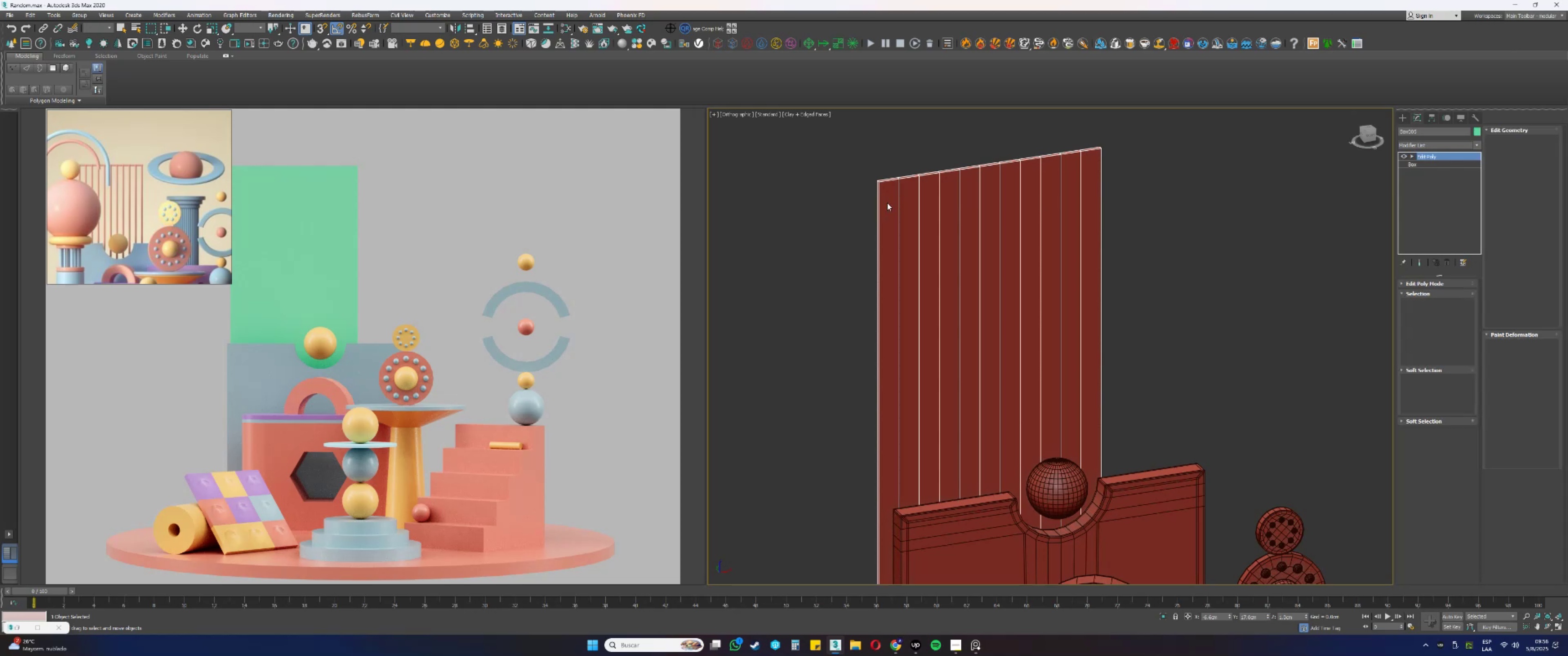 
key(2)
 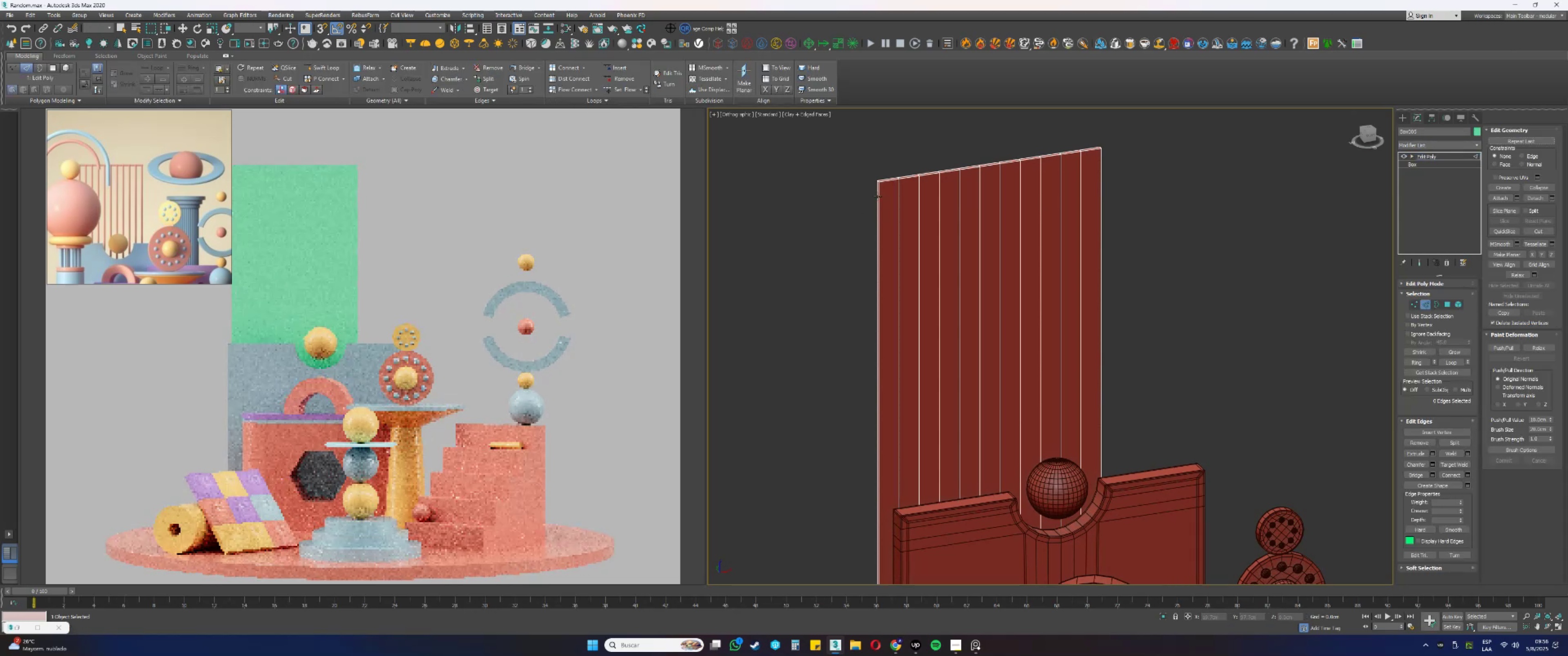 
left_click([878, 196])
 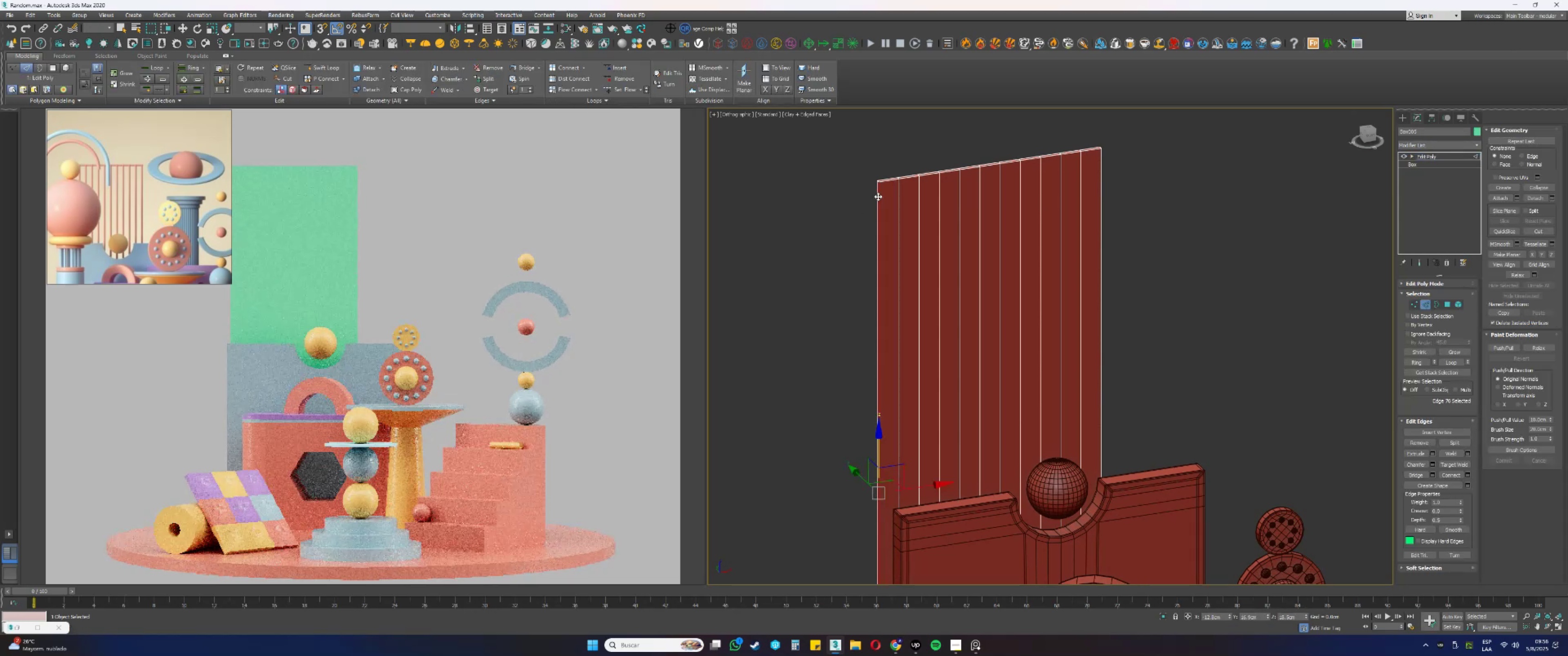 
right_click([878, 196])
 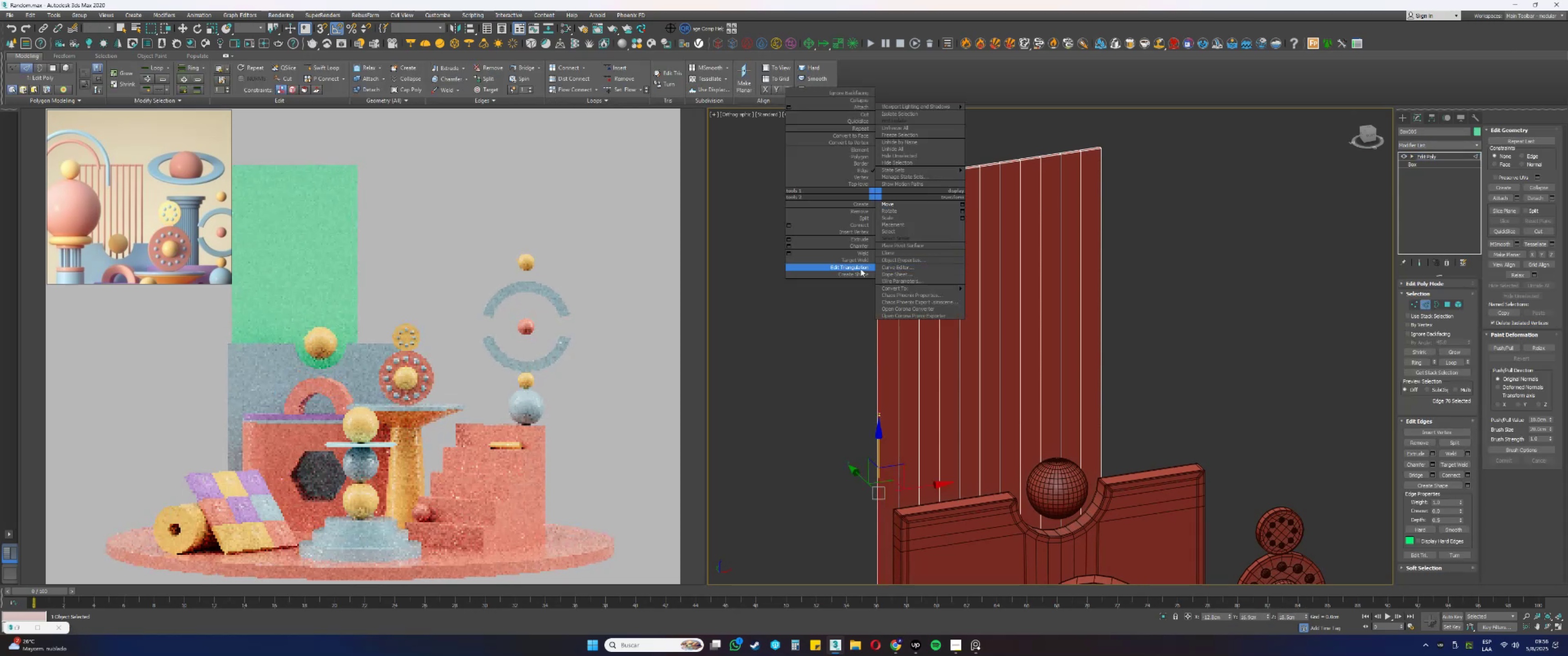 
left_click([854, 272])
 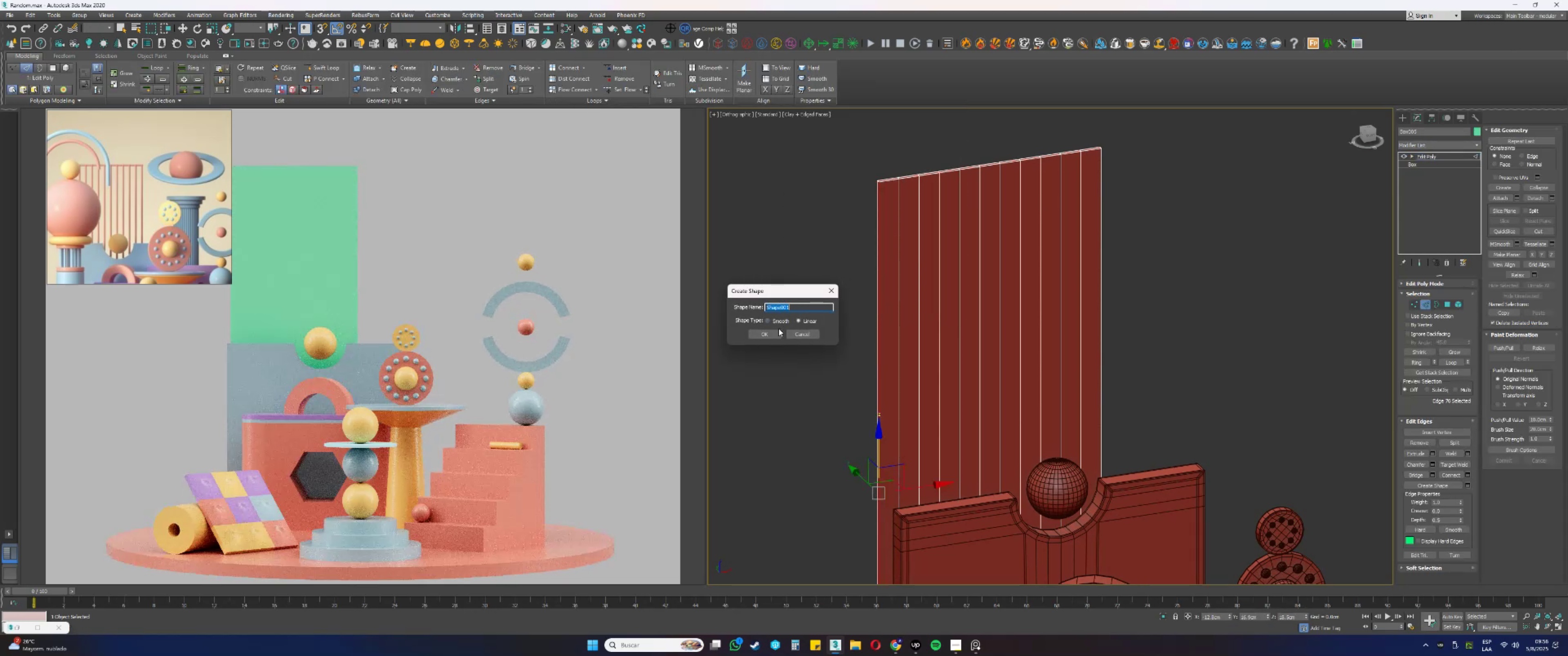 
left_click([772, 333])
 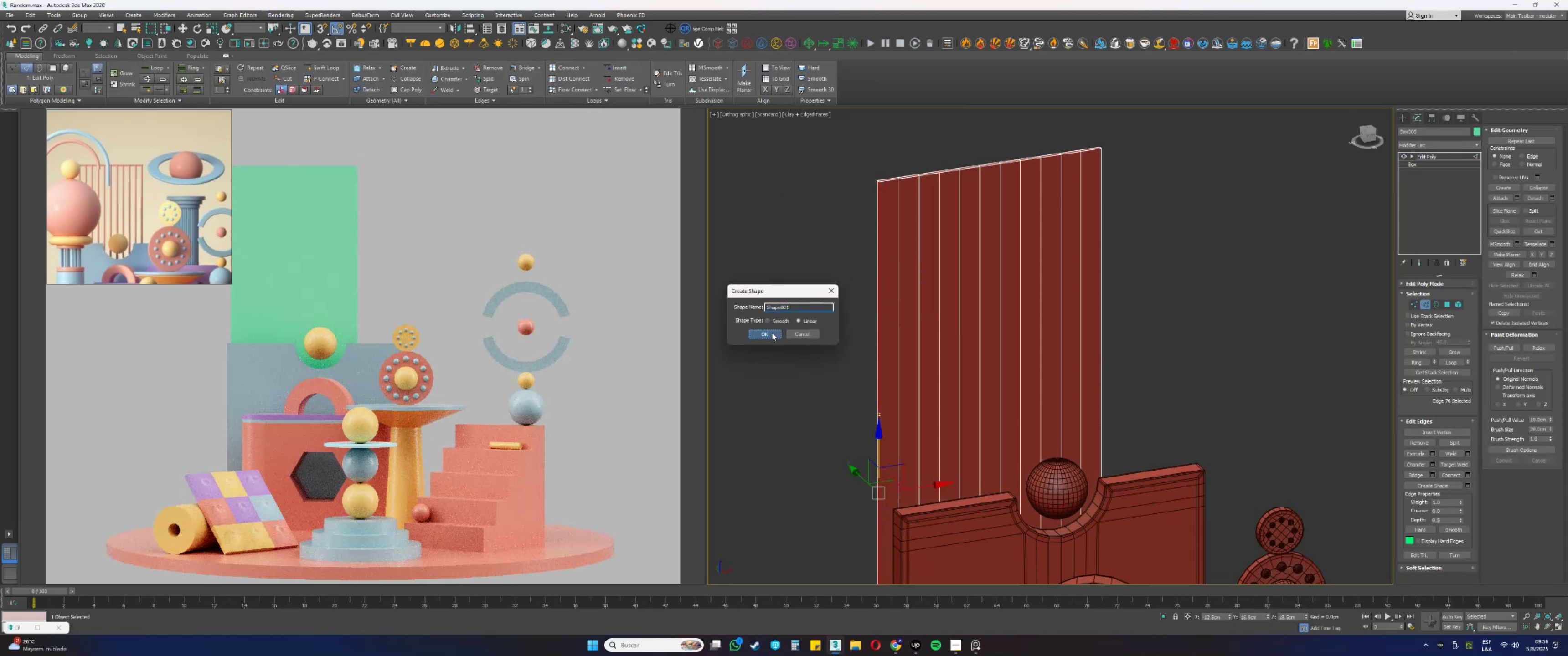 
key(2)
 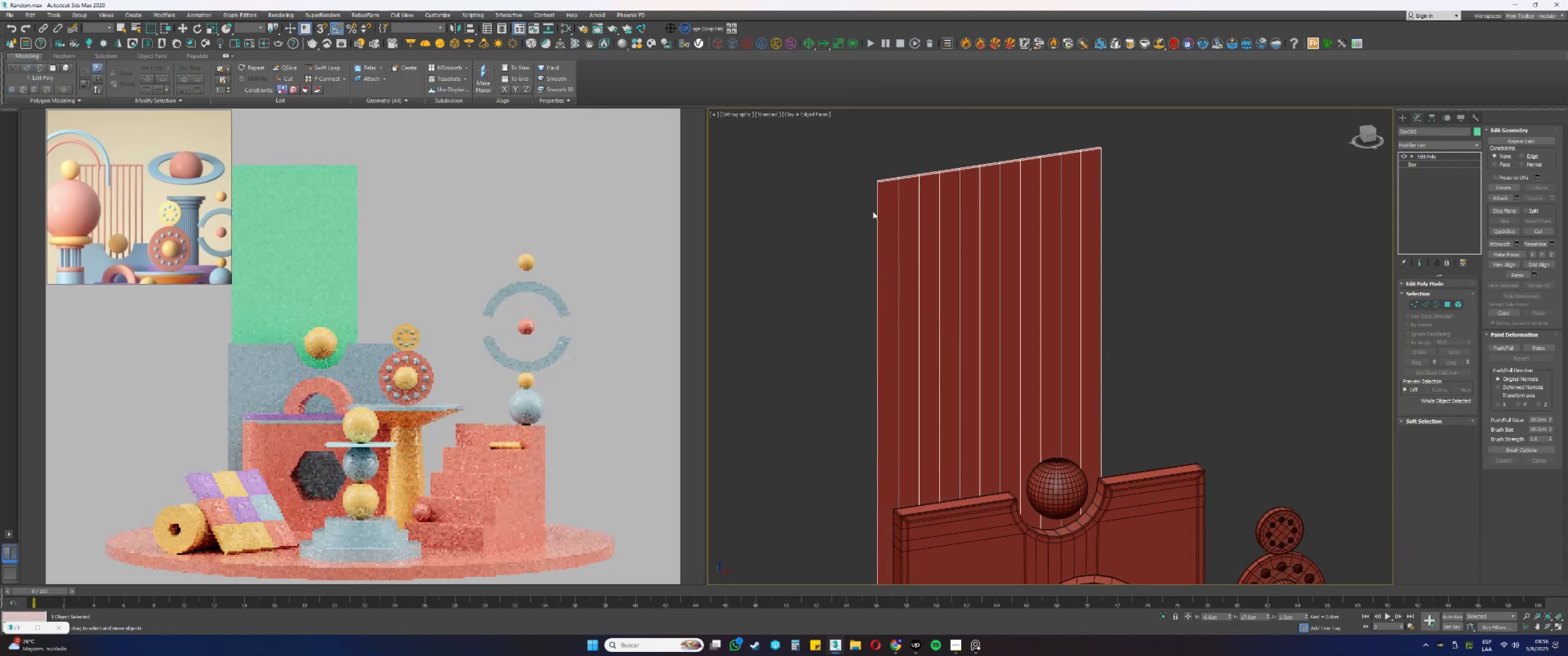 
scroll: coordinate [880, 187], scroll_direction: up, amount: 5.0
 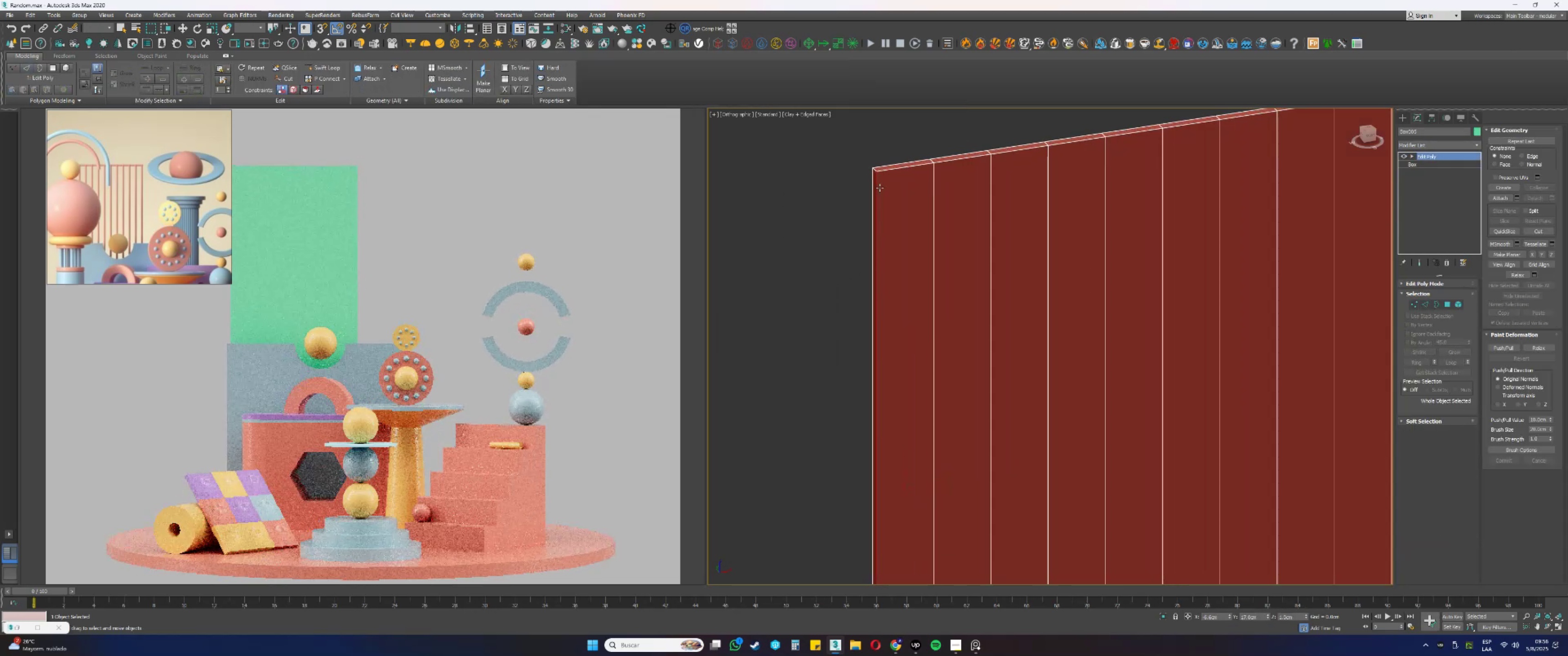 
key(F3)
 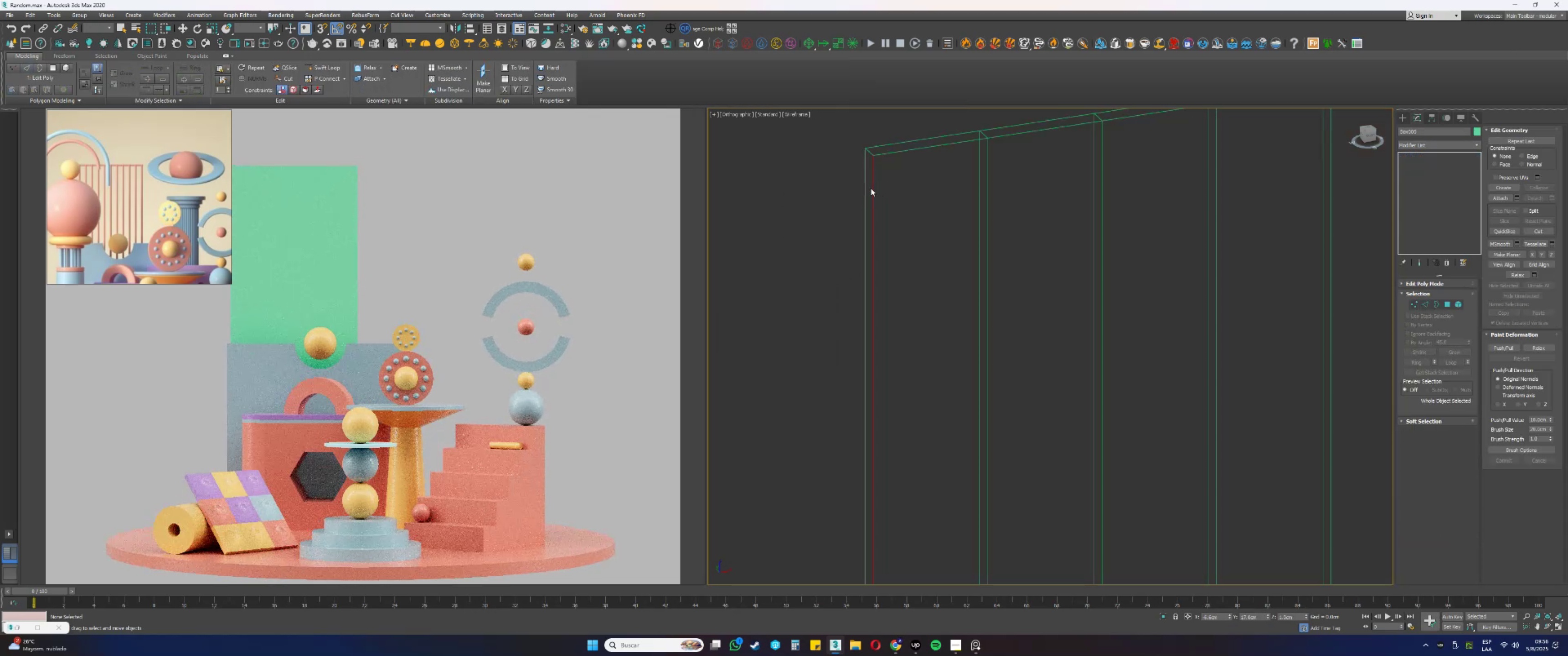 
double_click([874, 191])
 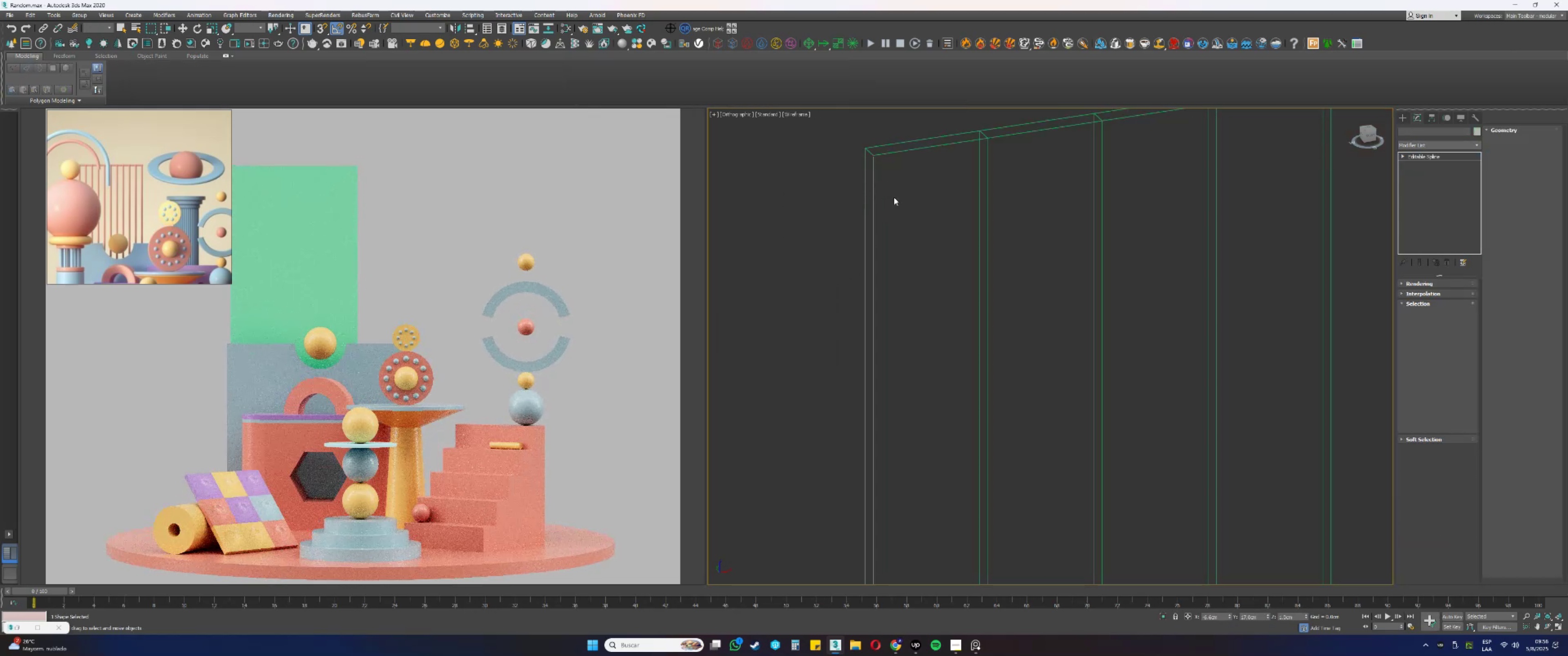 
scroll: coordinate [894, 197], scroll_direction: down, amount: 8.0
 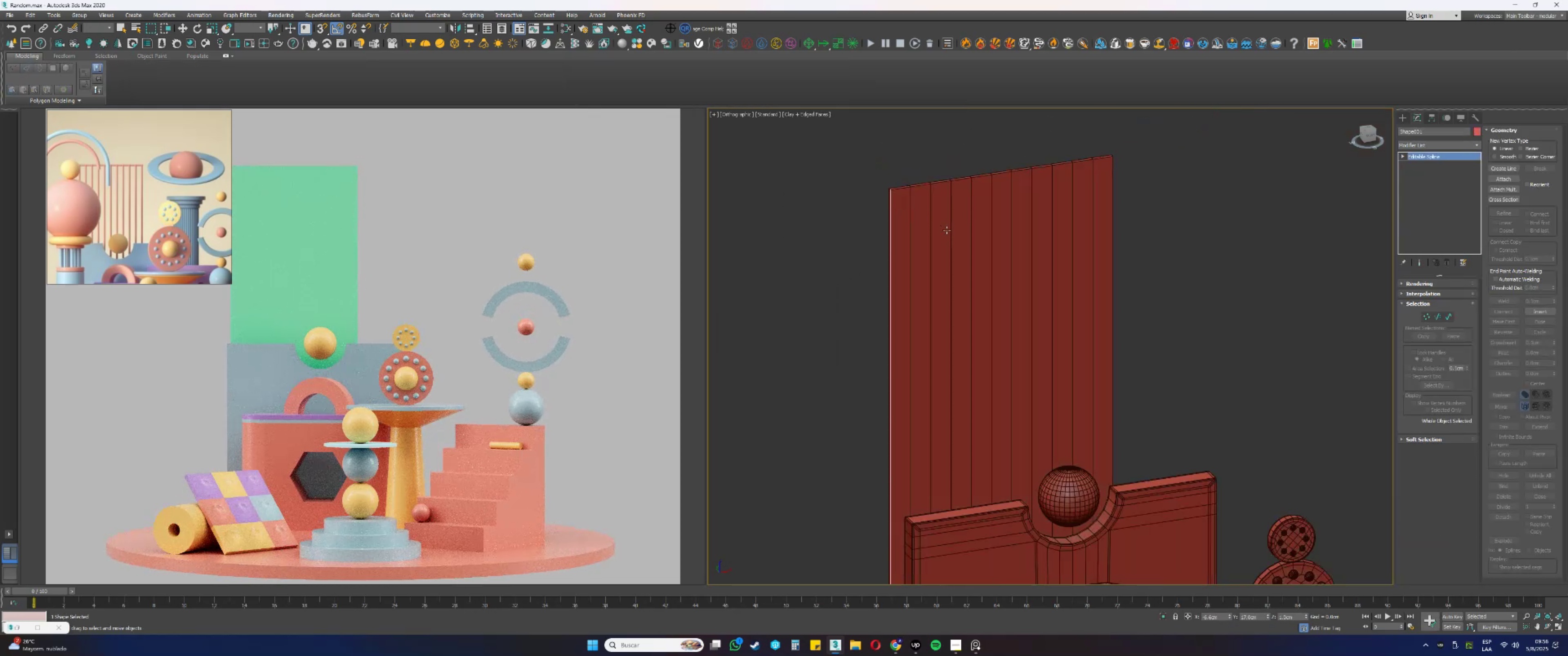 
key(F3)
 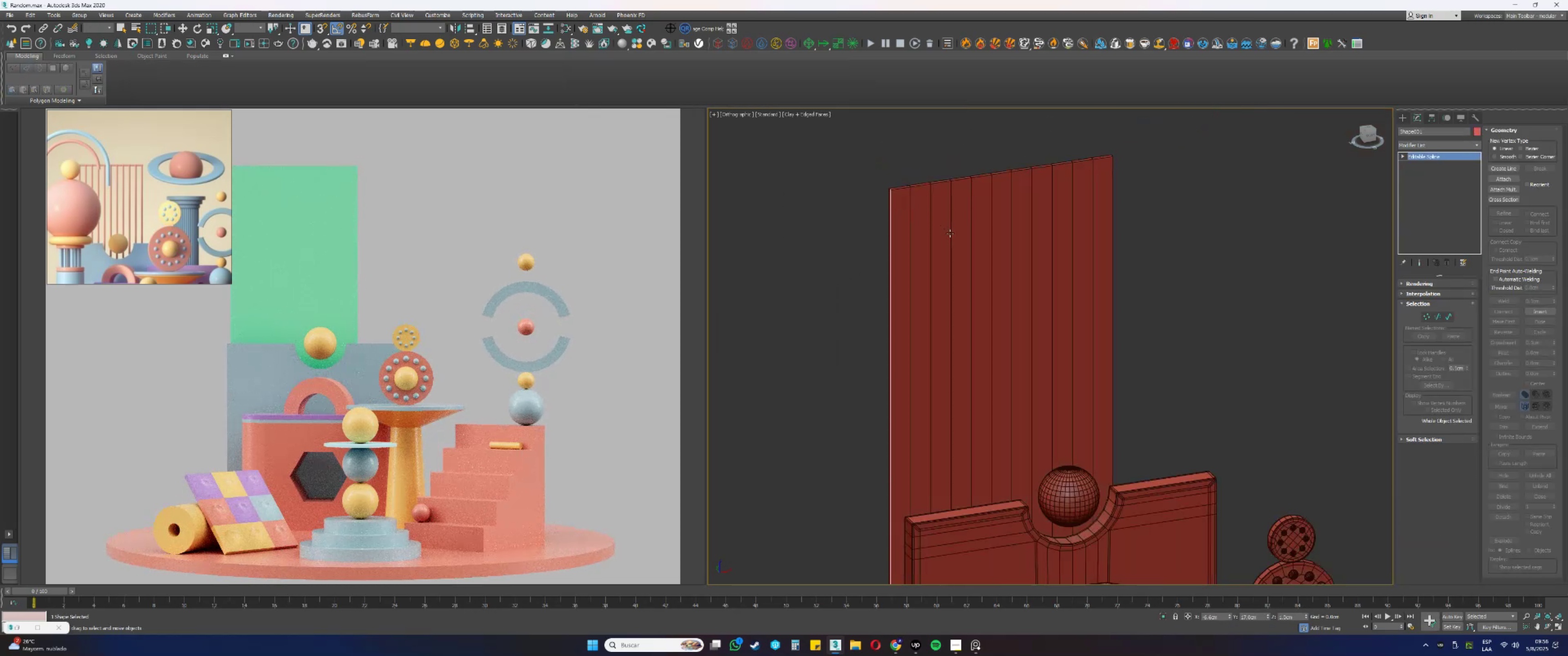 
hold_key(key=AltLeft, duration=0.33)
 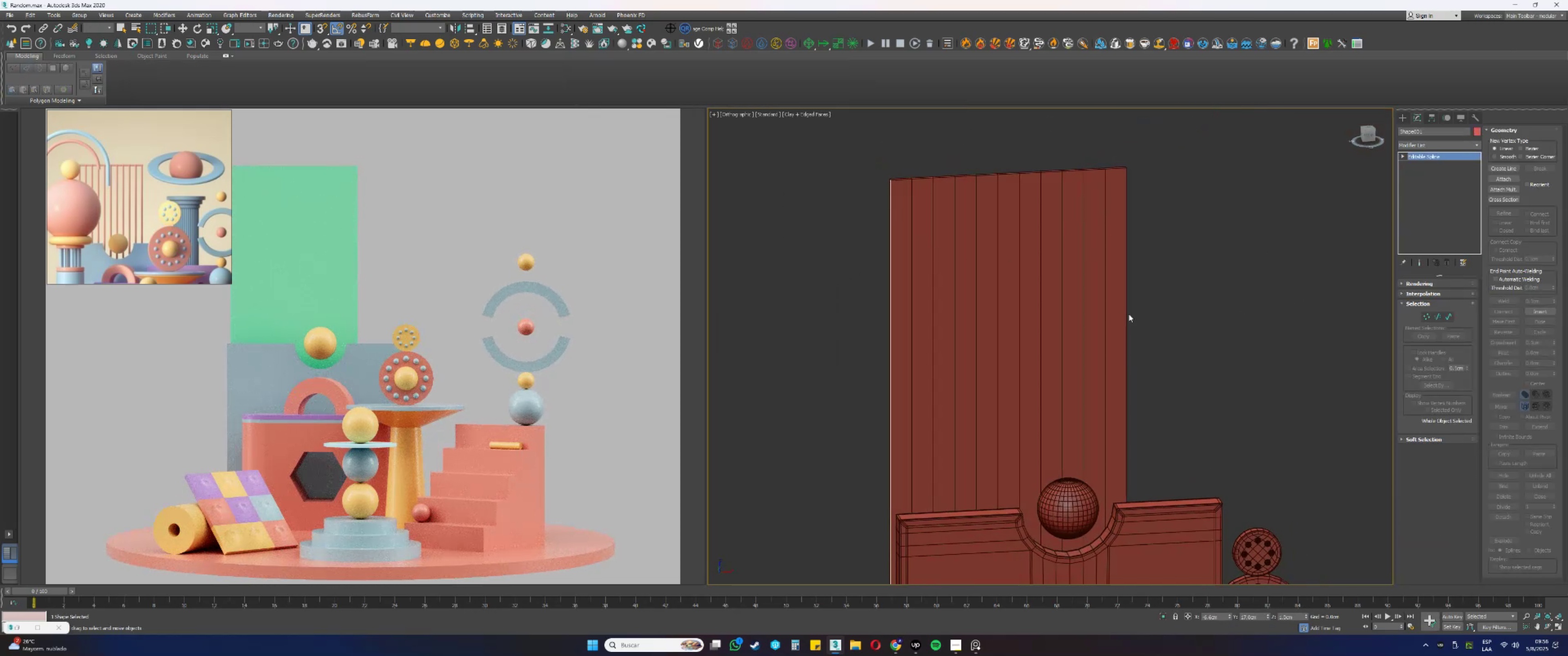 
left_click([1124, 282])
 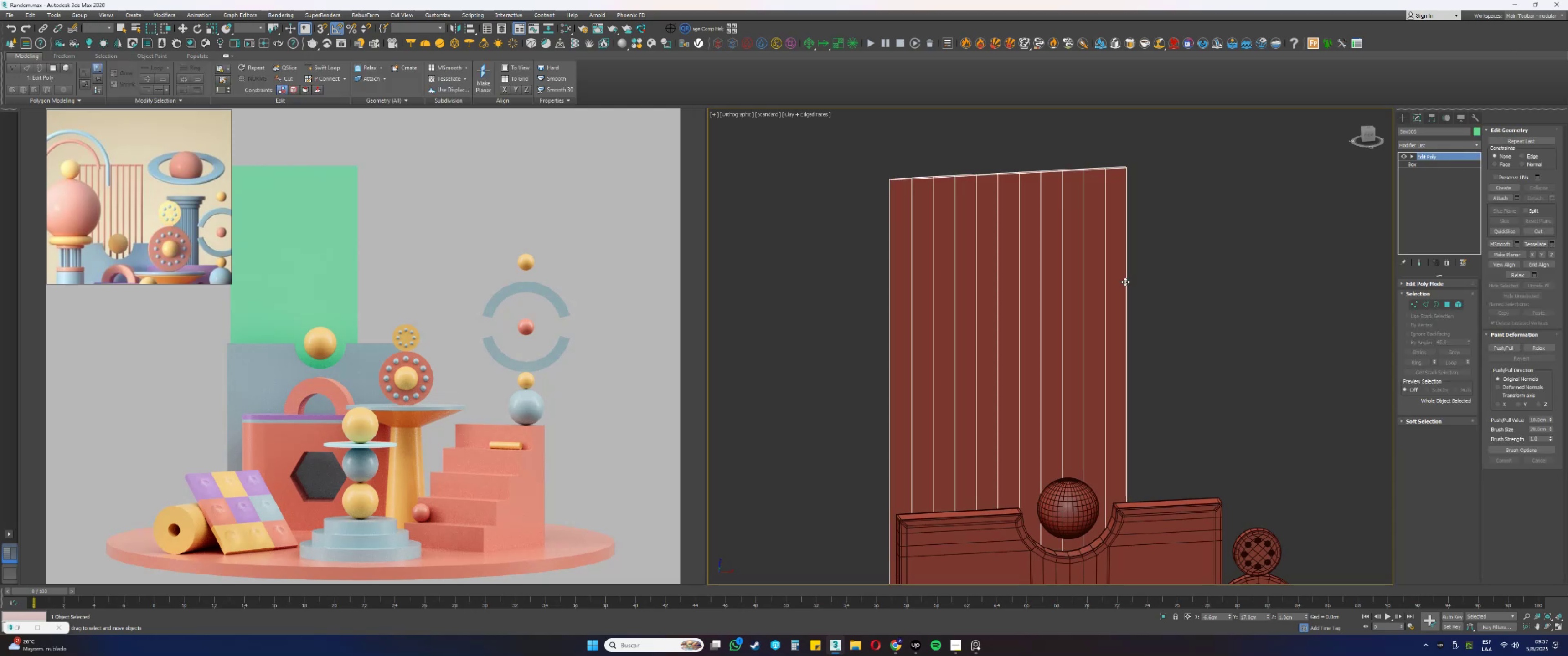 
key(2)
 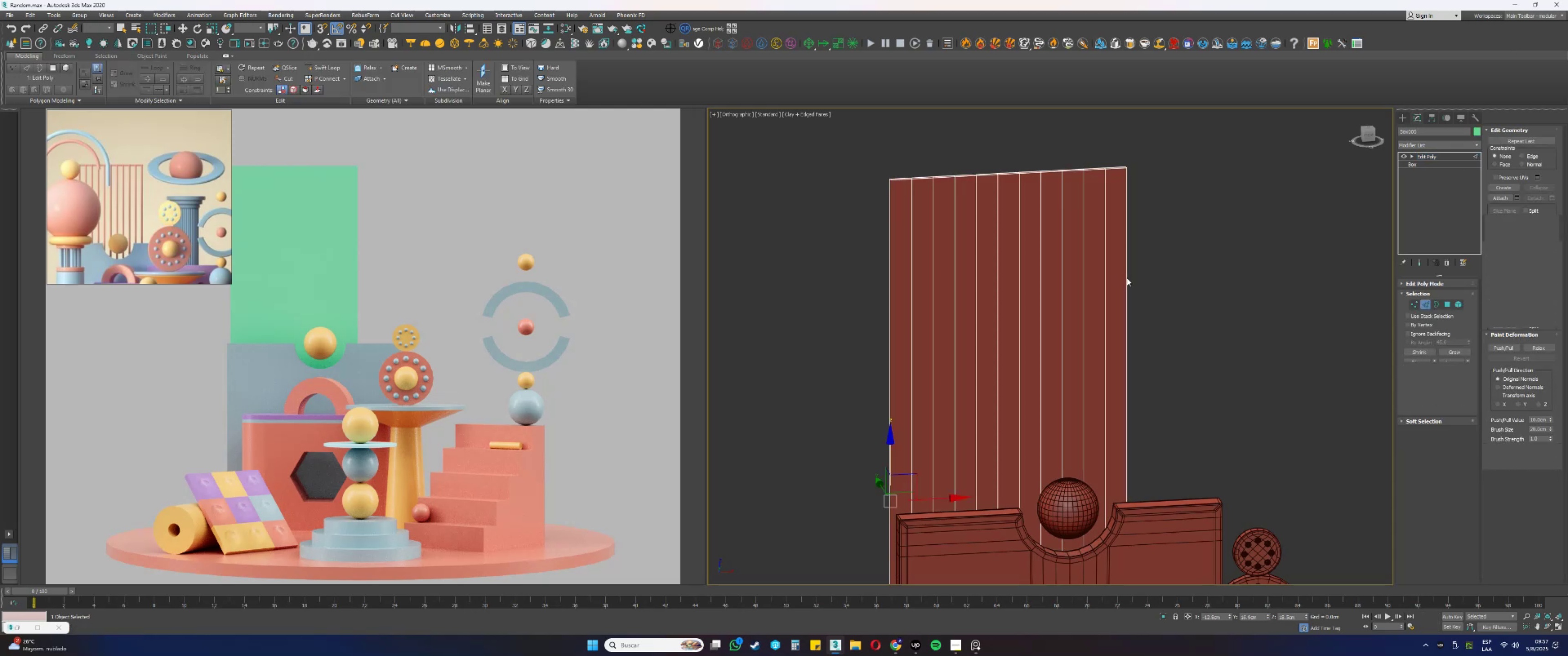 
left_click([1127, 277])
 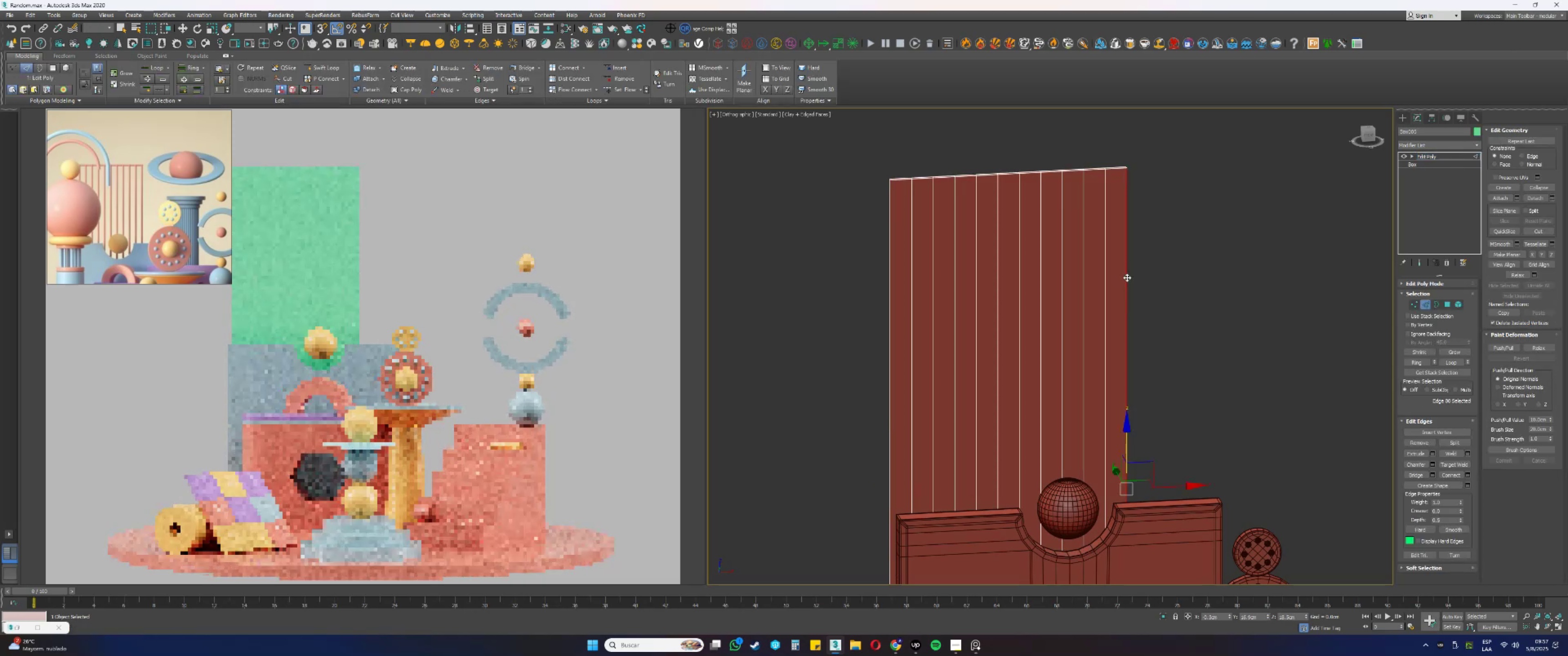 
right_click([1127, 277])
 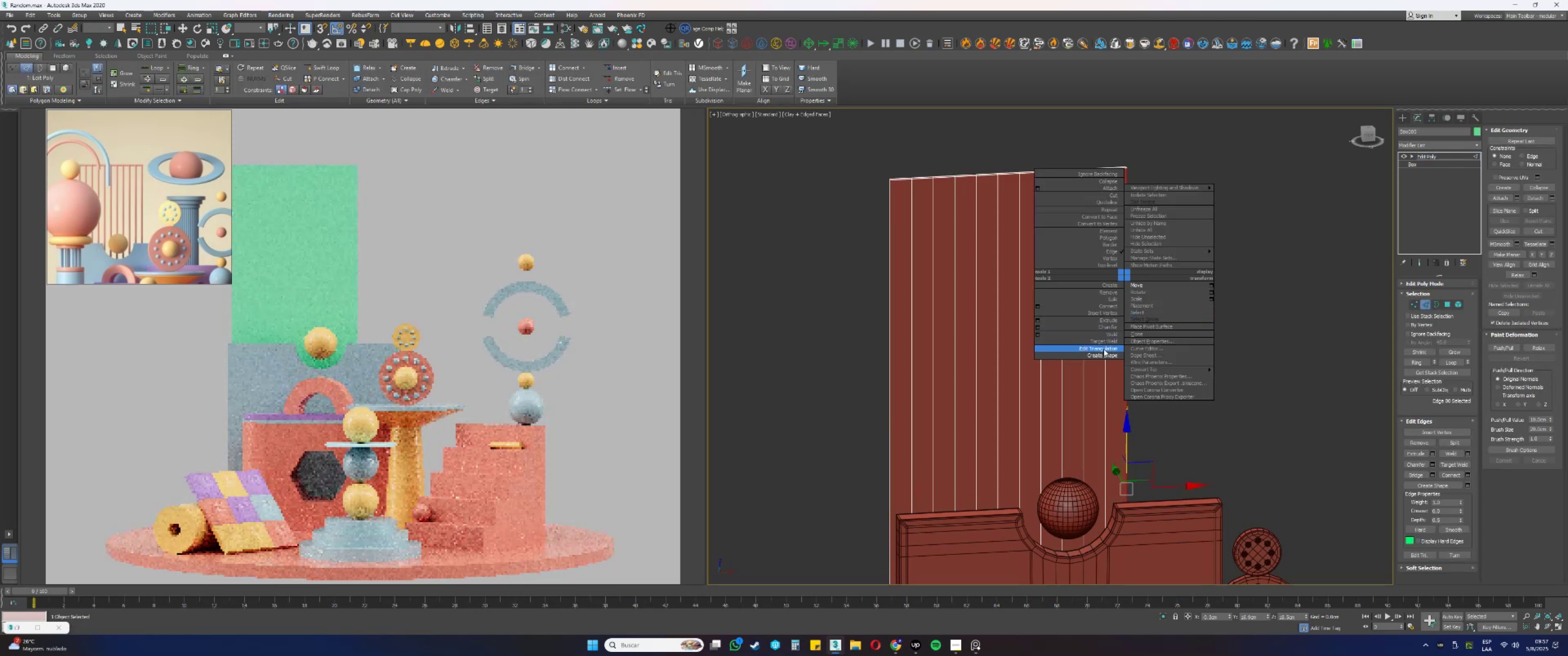 
left_click([1099, 354])
 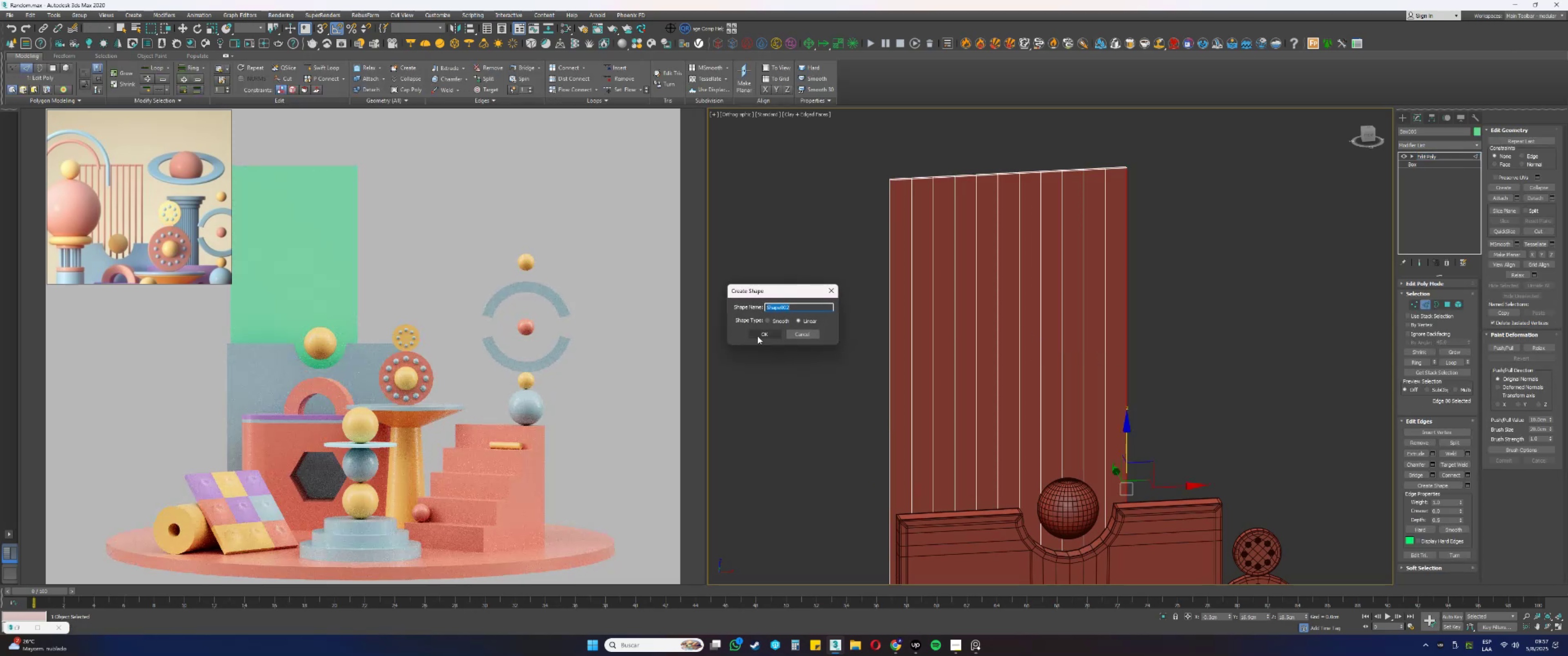 
key(2)
 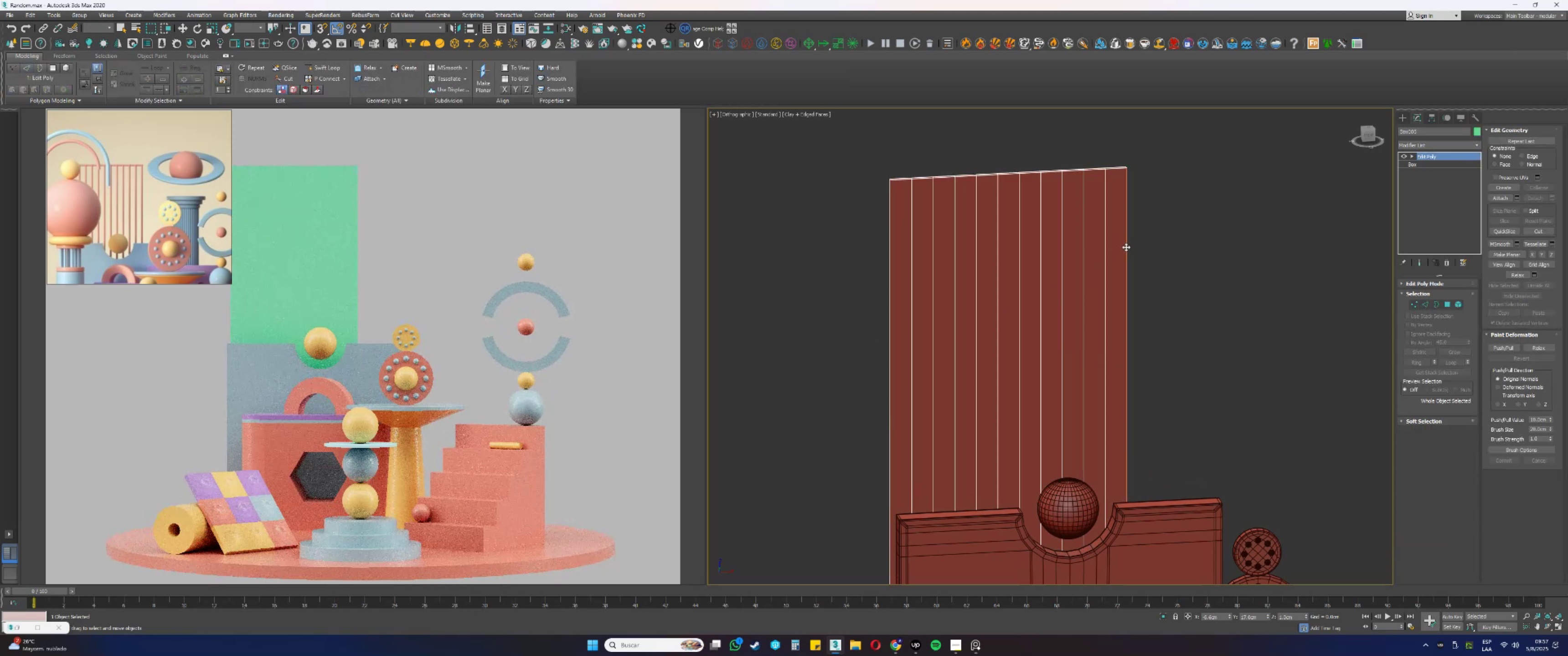 
left_click([1127, 247])
 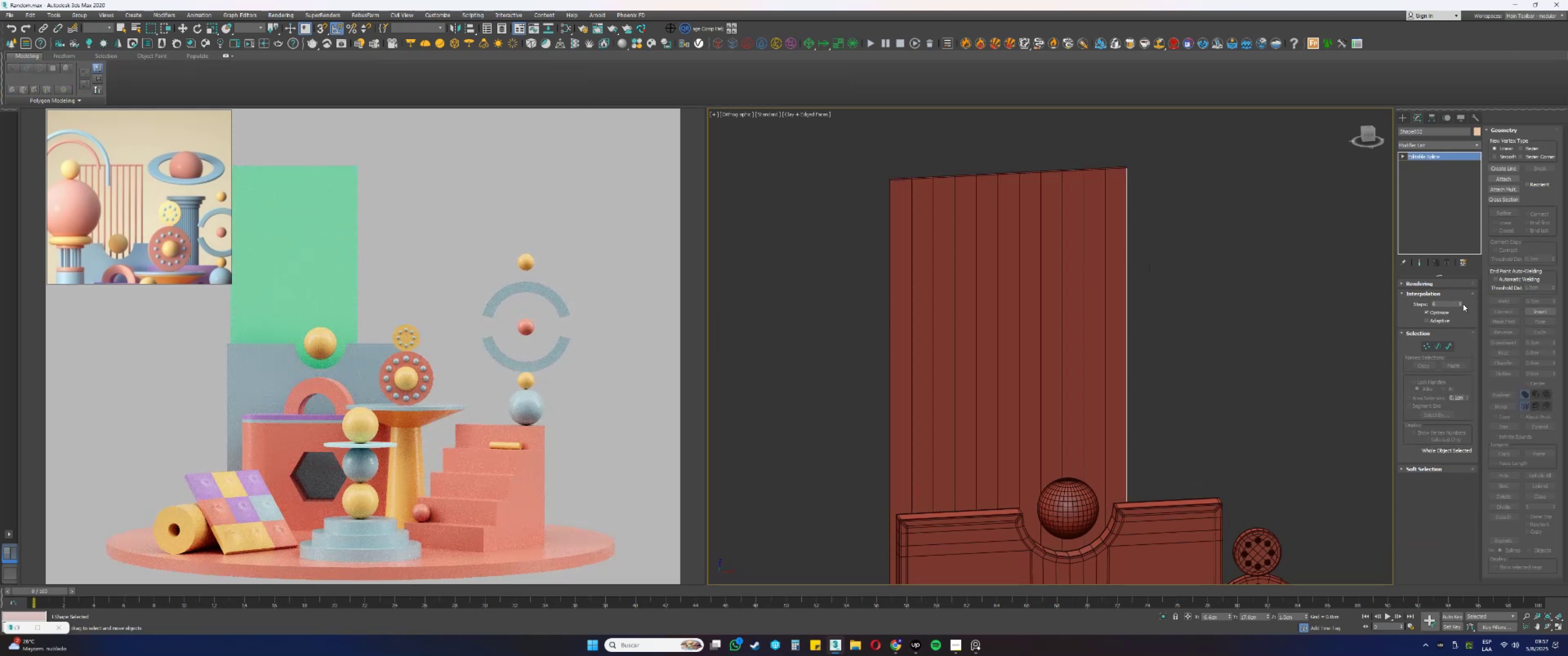 
double_click([1410, 282])
 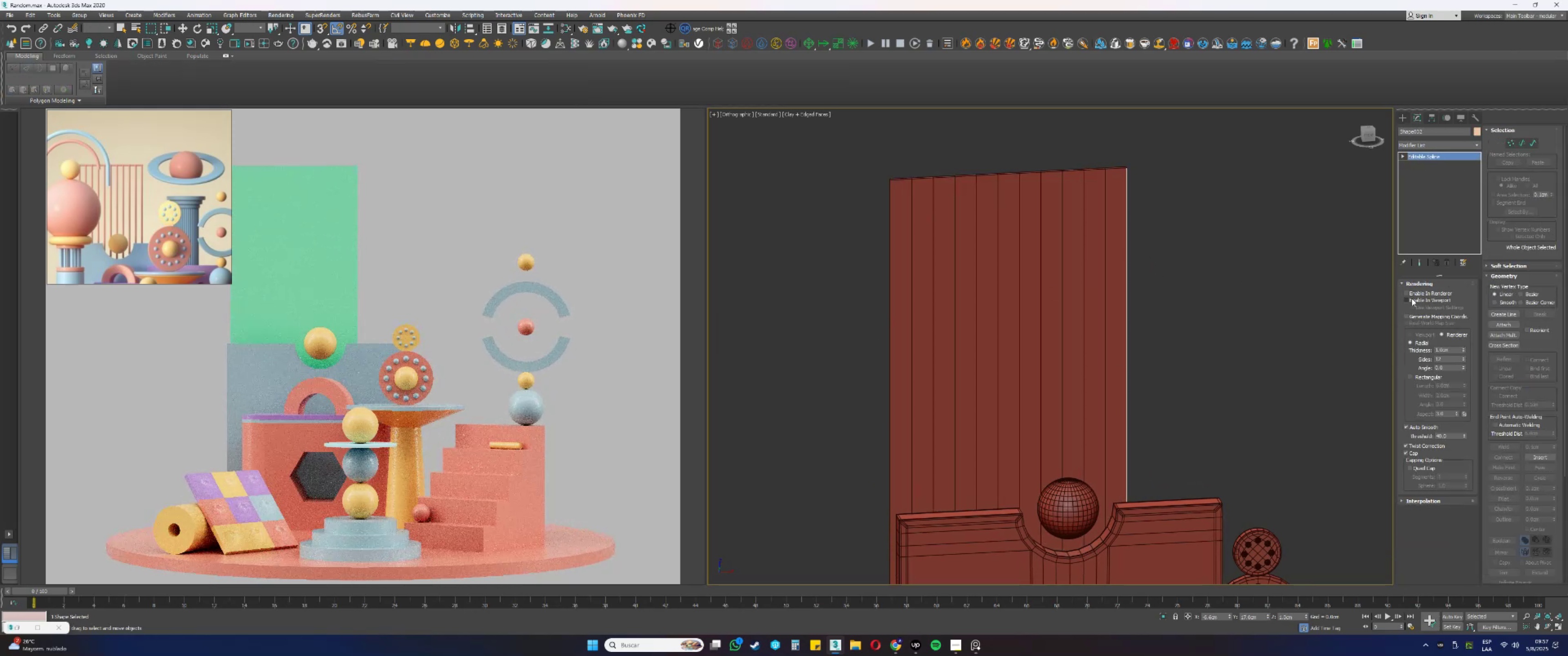 
double_click([1410, 290])
 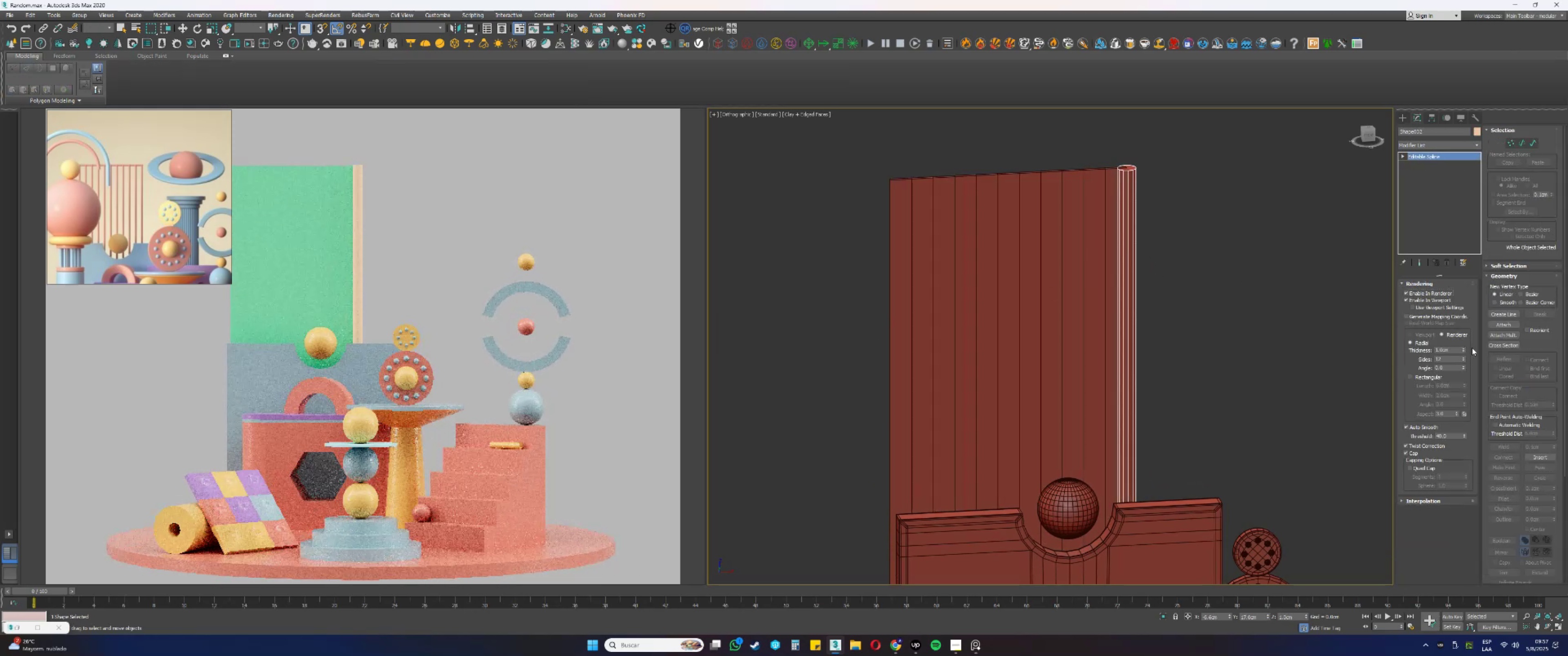 
left_click_drag(start_coordinate=[1456, 349], to_coordinate=[1398, 336])
 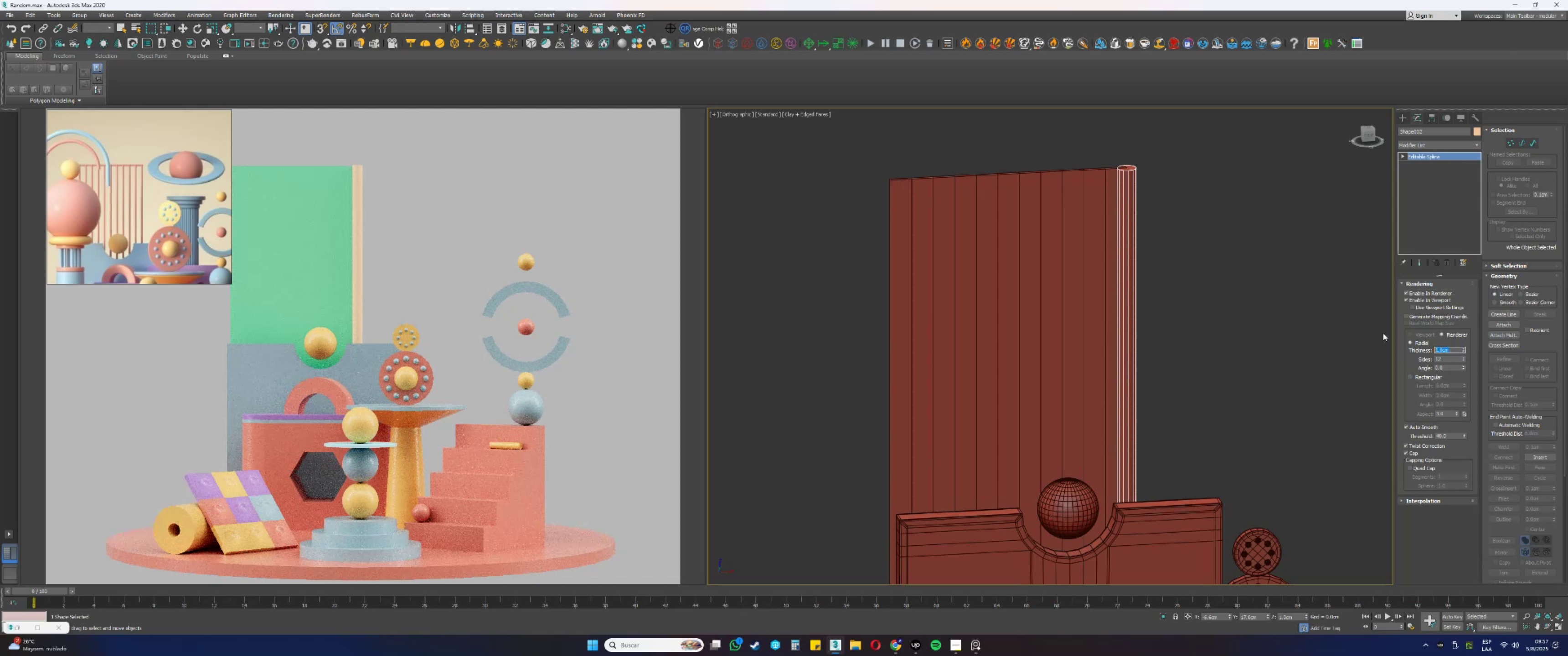 
key(NumpadDecimal)
 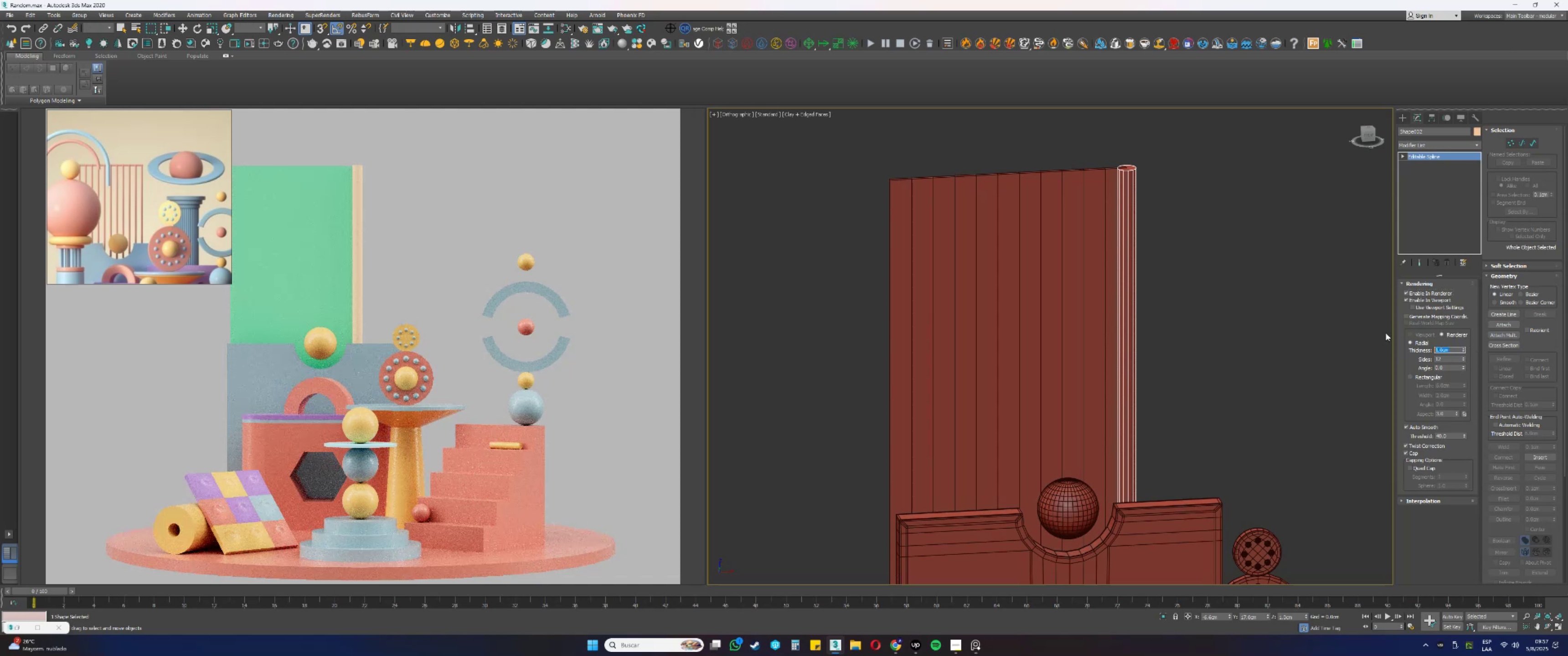 
key(Numpad5)
 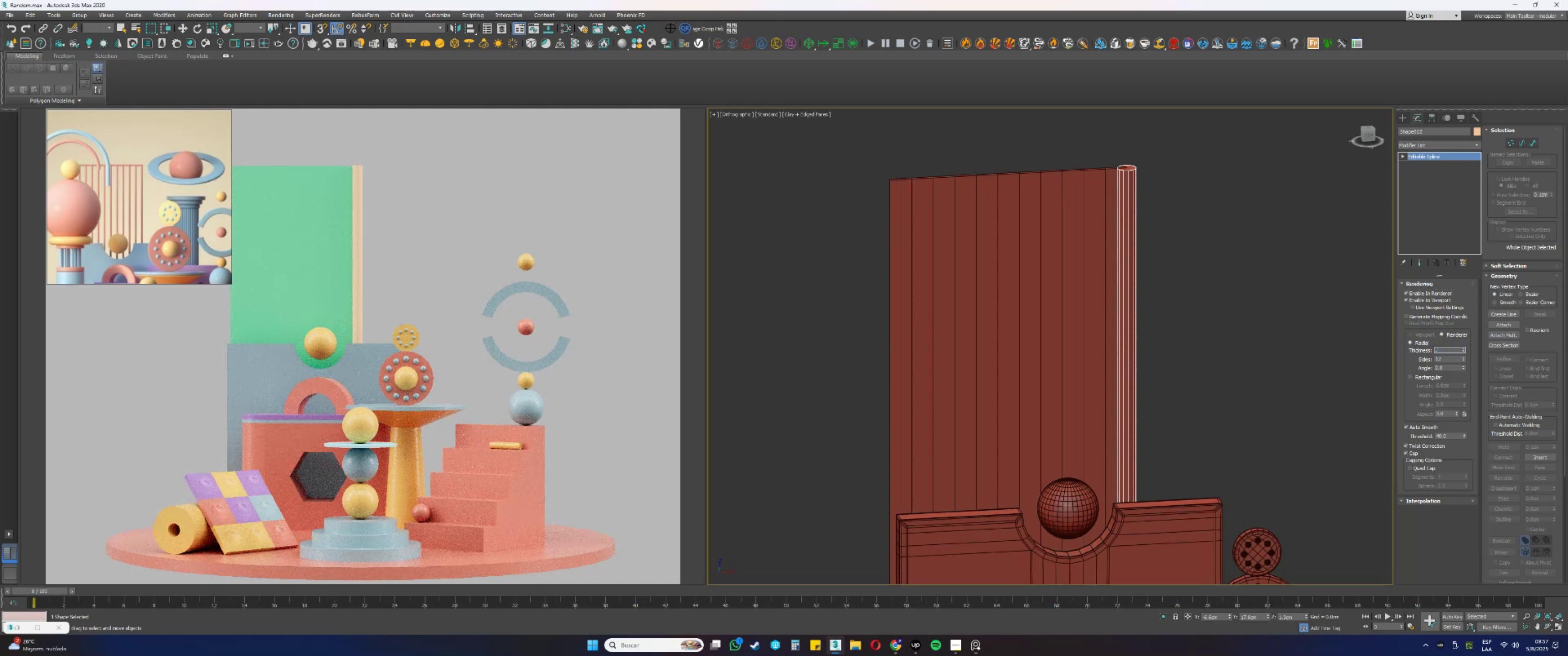 
key(NumpadEnter)
 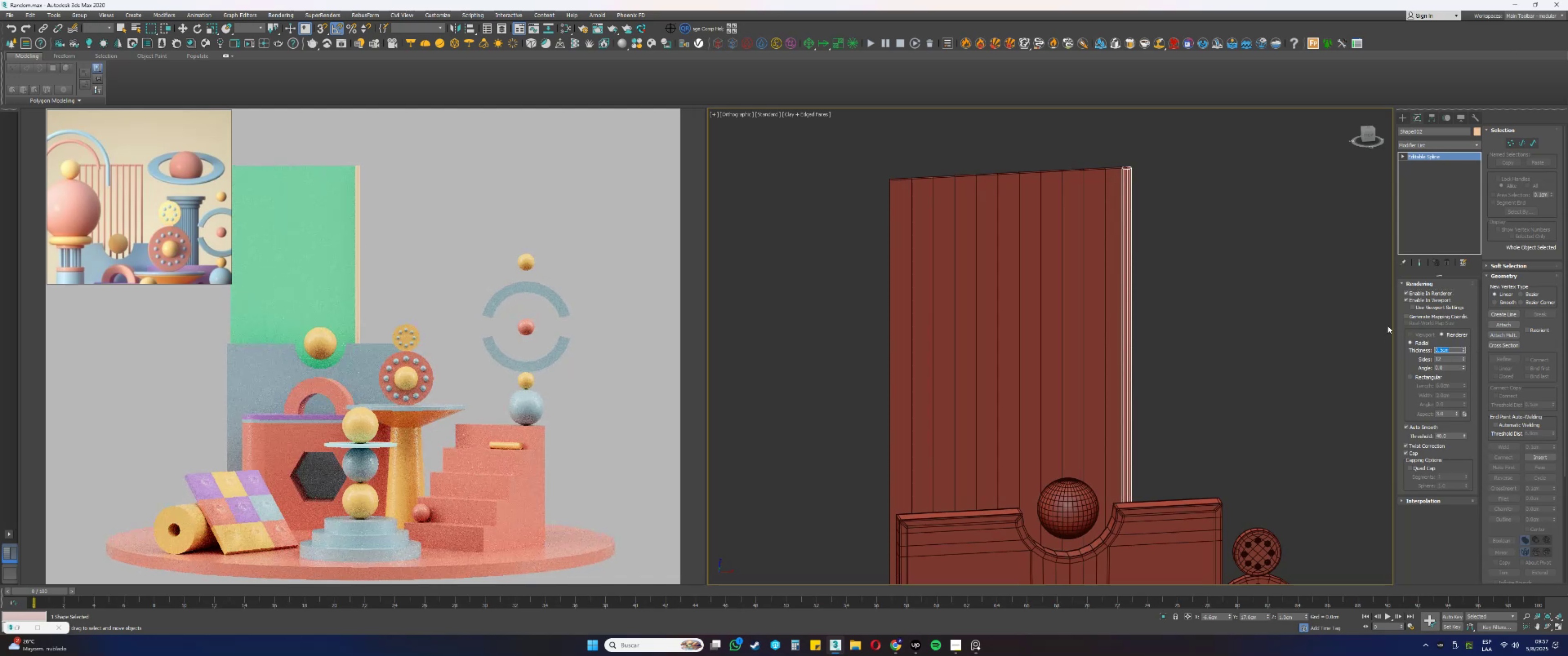 
key(NumpadDecimal)
 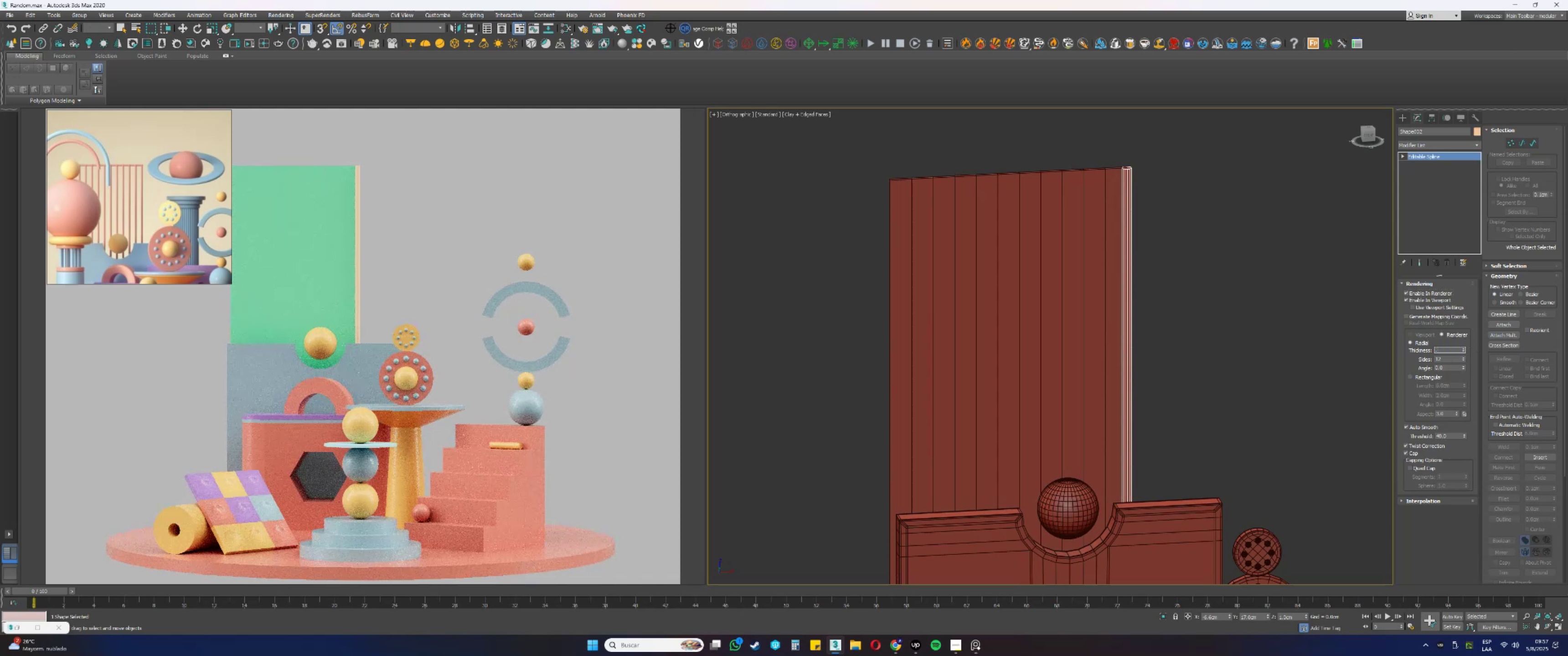 
key(Numpad2)
 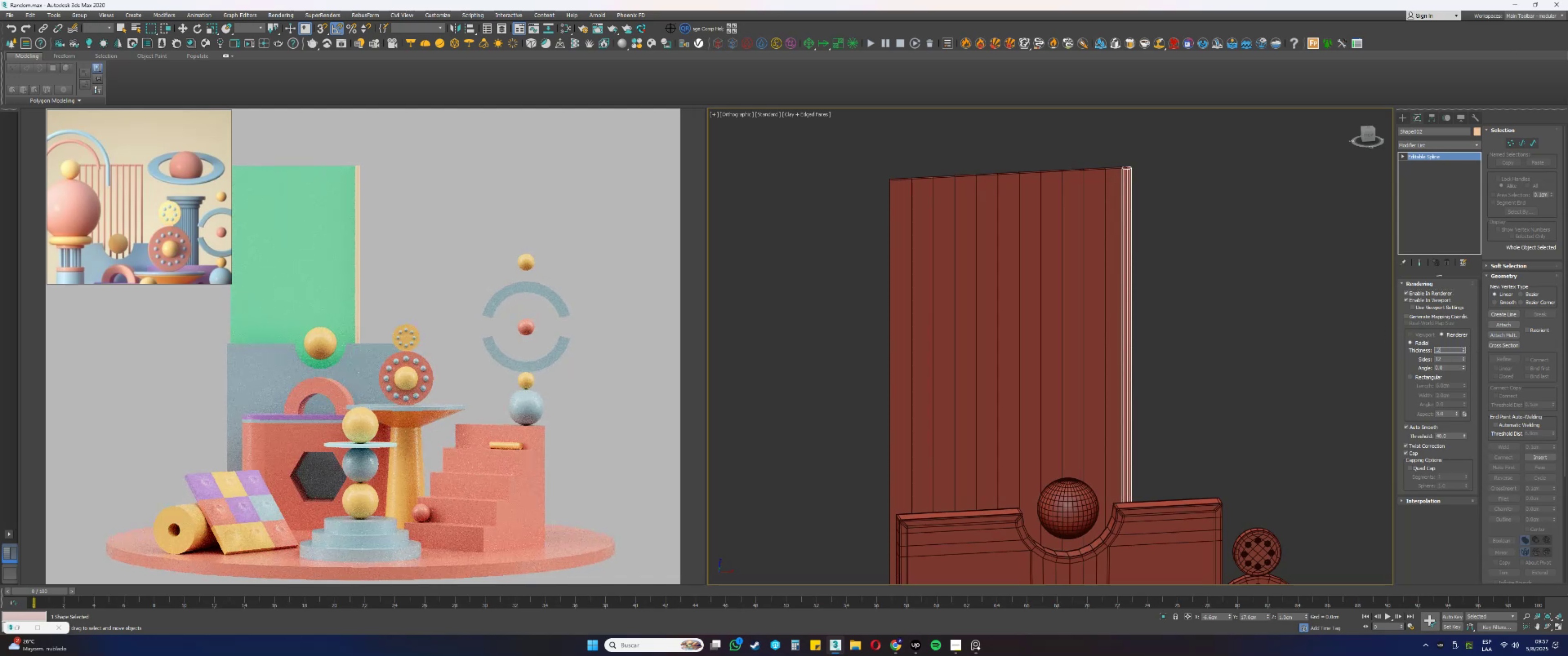 
key(Numpad5)
 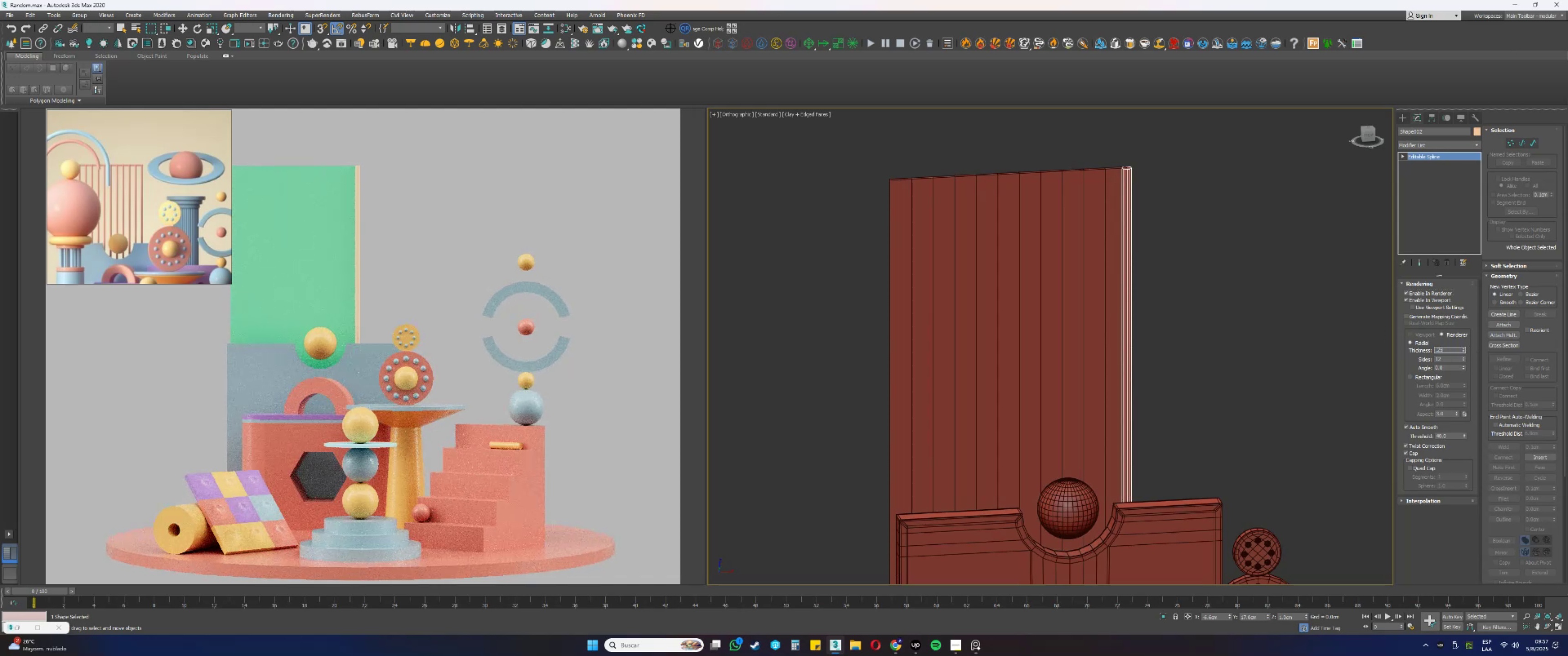 
key(NumpadEnter)
 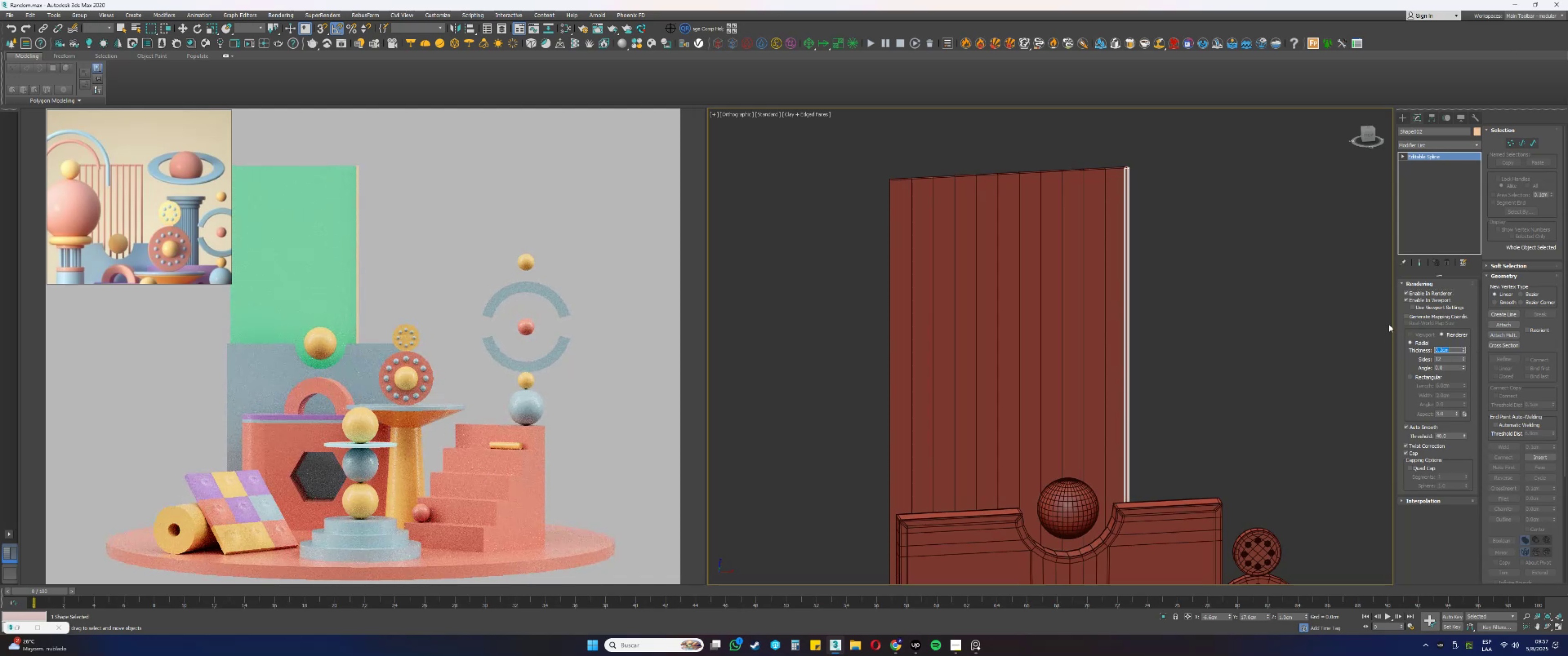 
key(NumpadDecimal)
 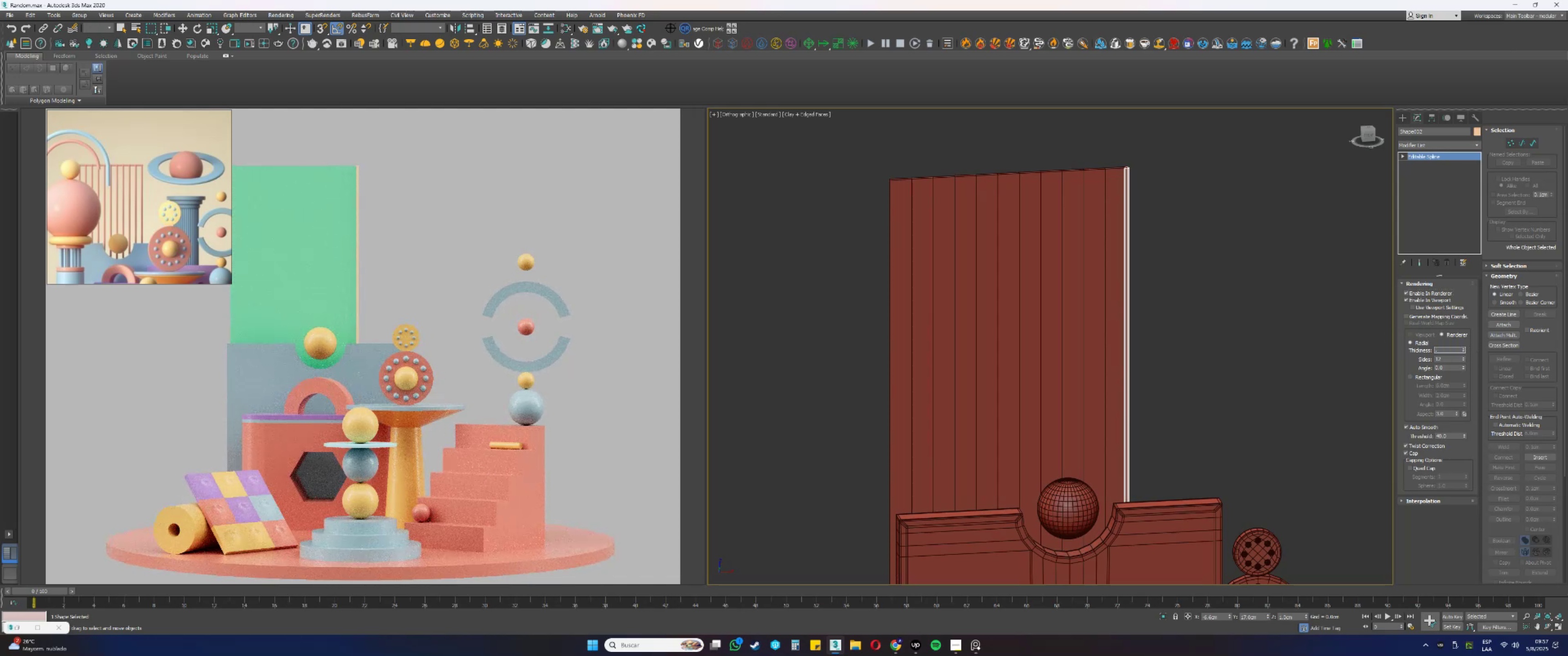 
key(Numpad3)
 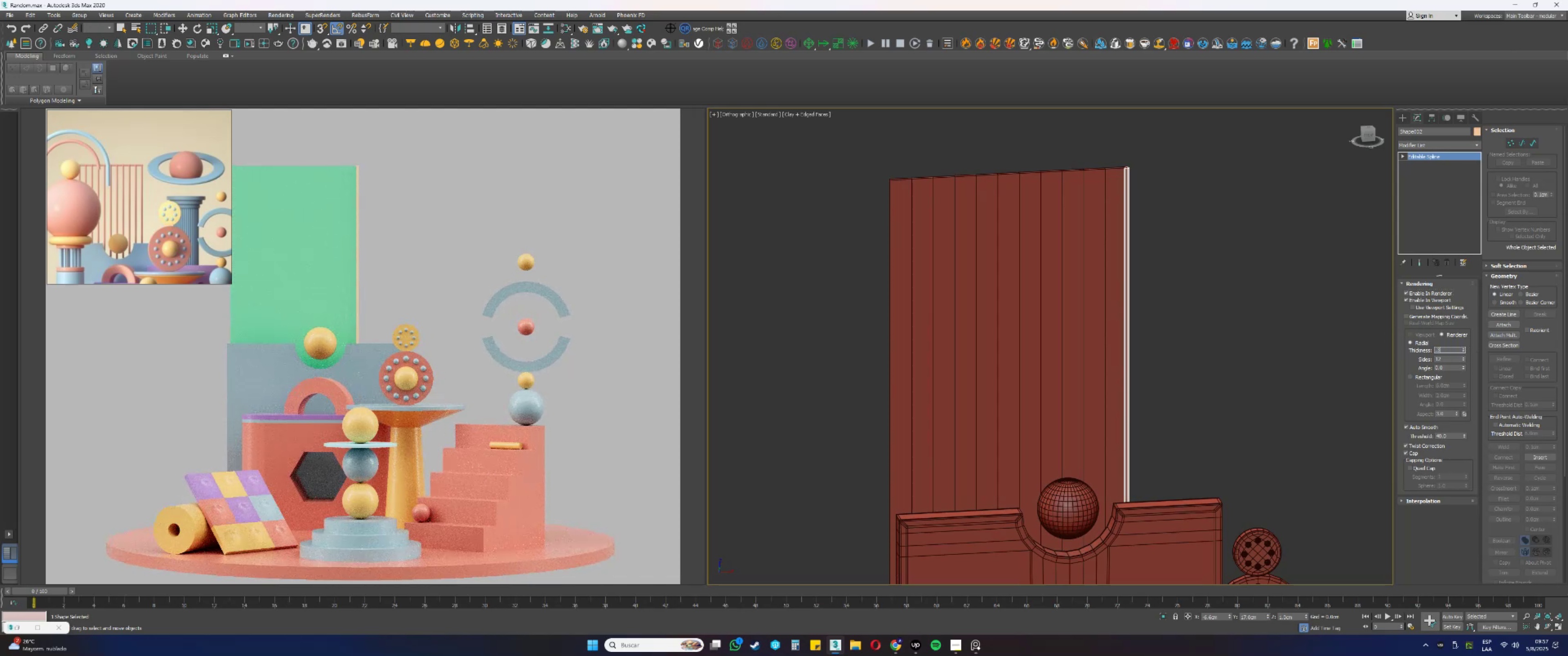 
key(NumpadEnter)
 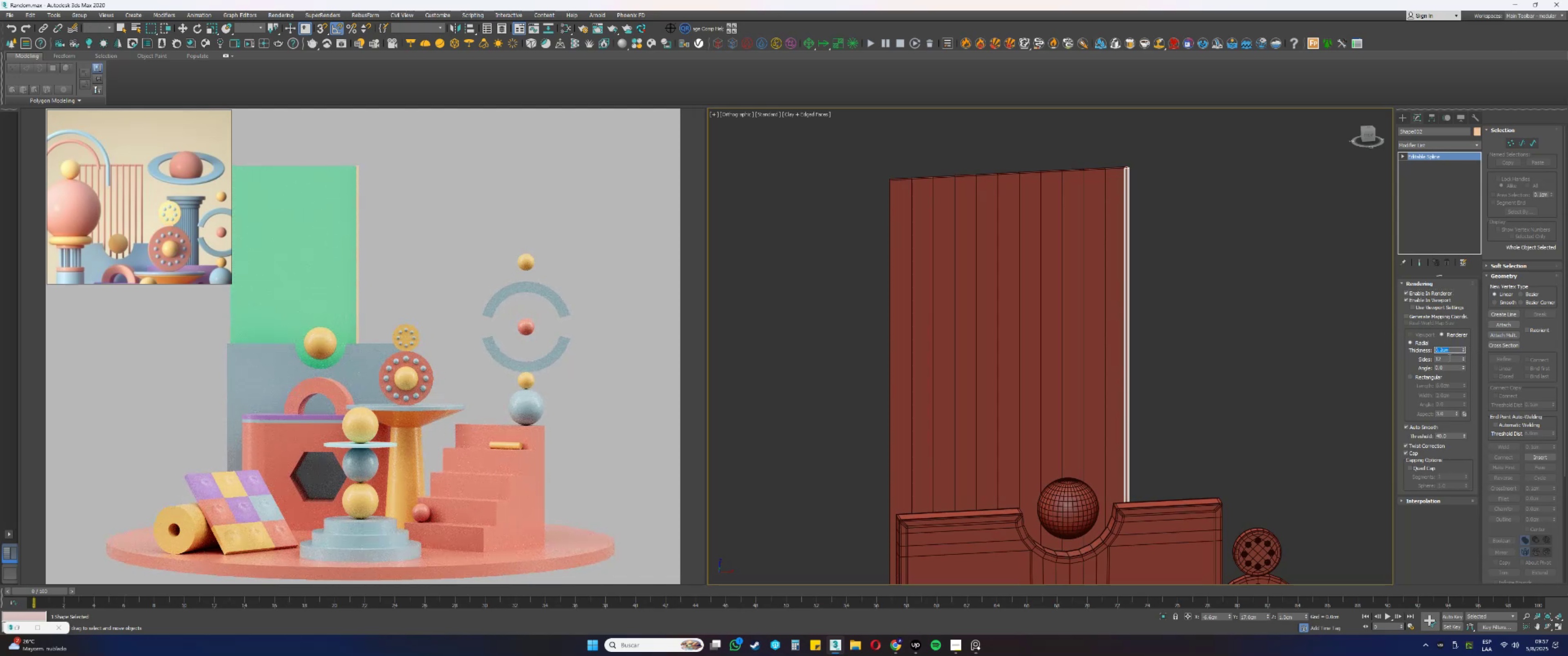 
key(NumpadDecimal)
 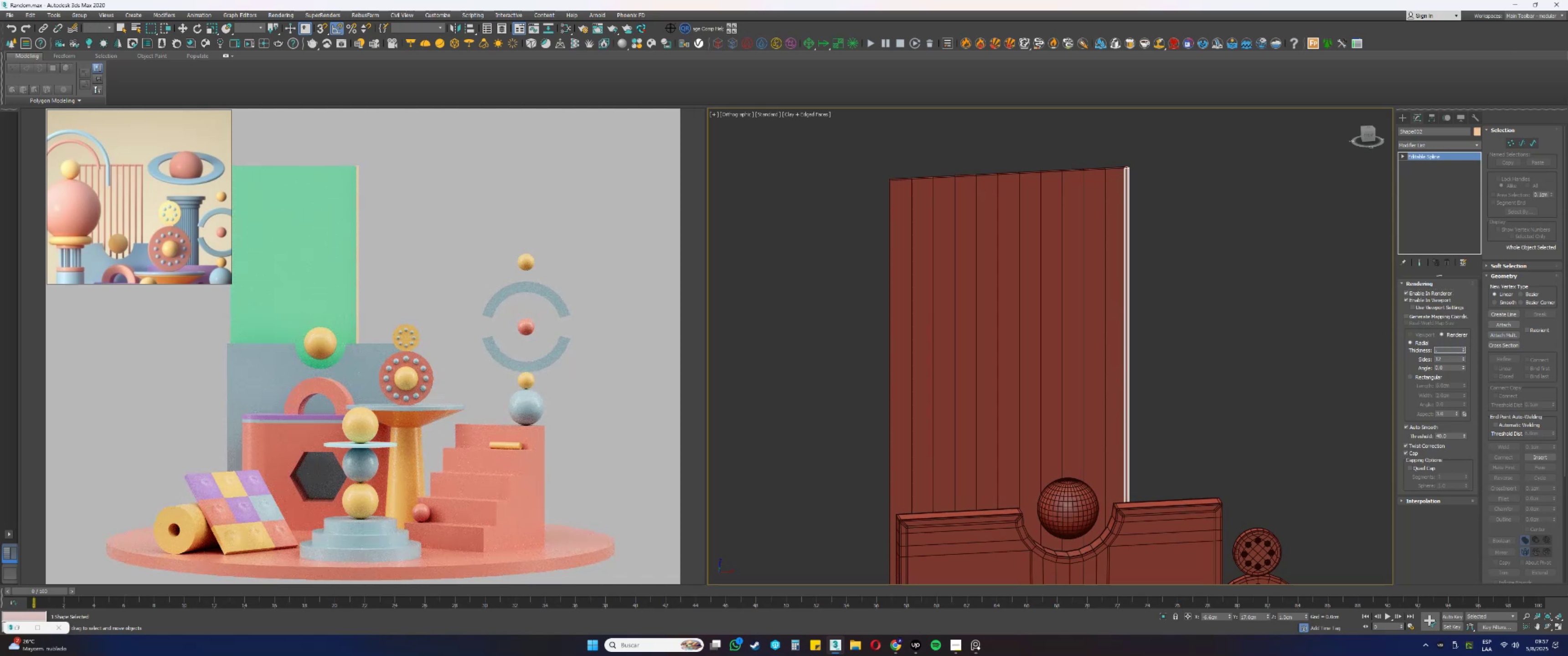 
key(Numpad3)
 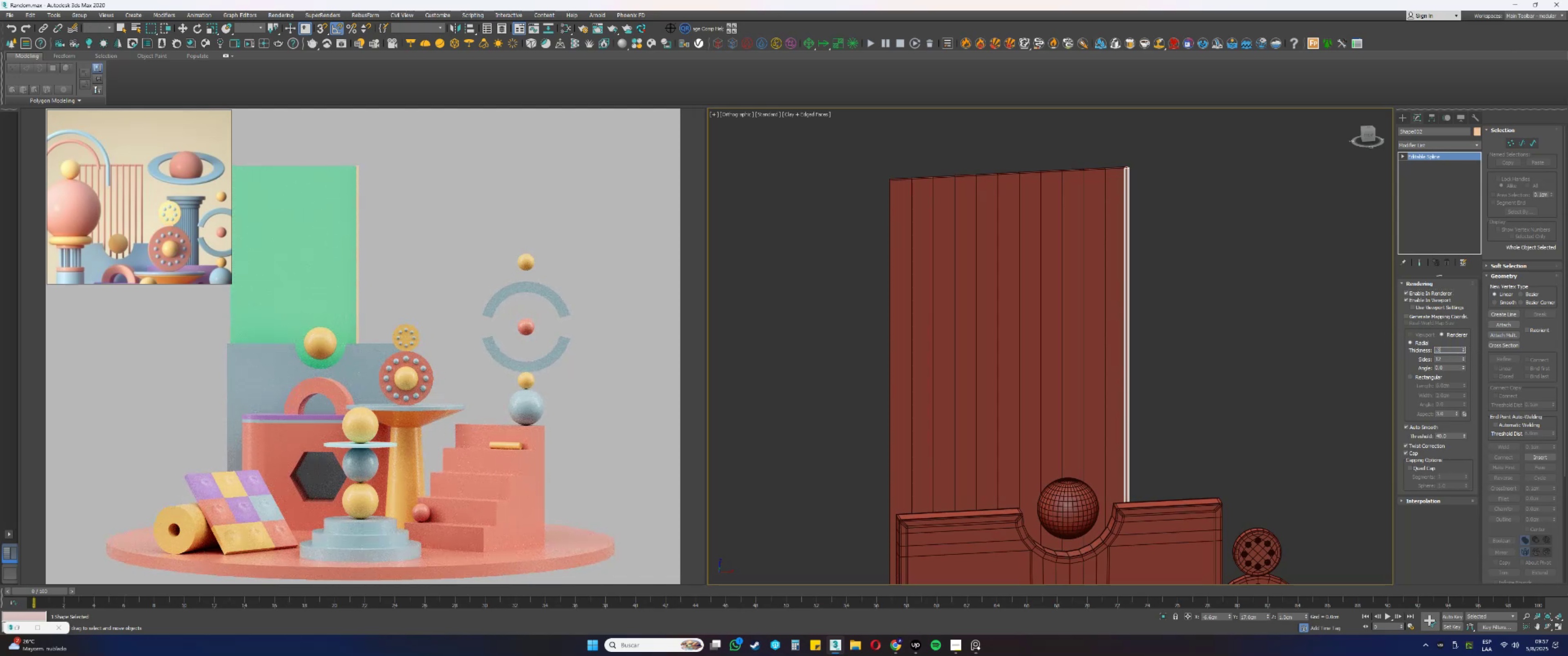 
key(NumpadEnter)
 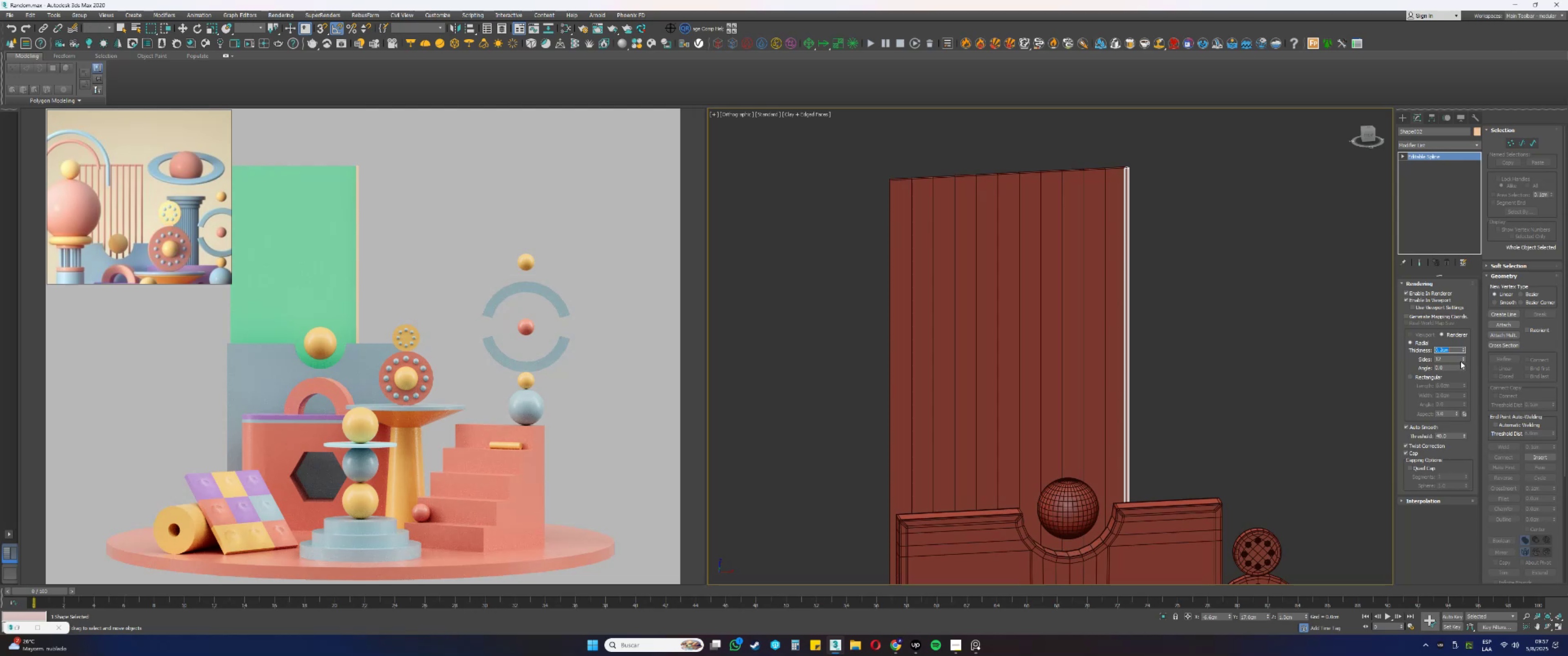 
double_click([1464, 360])
 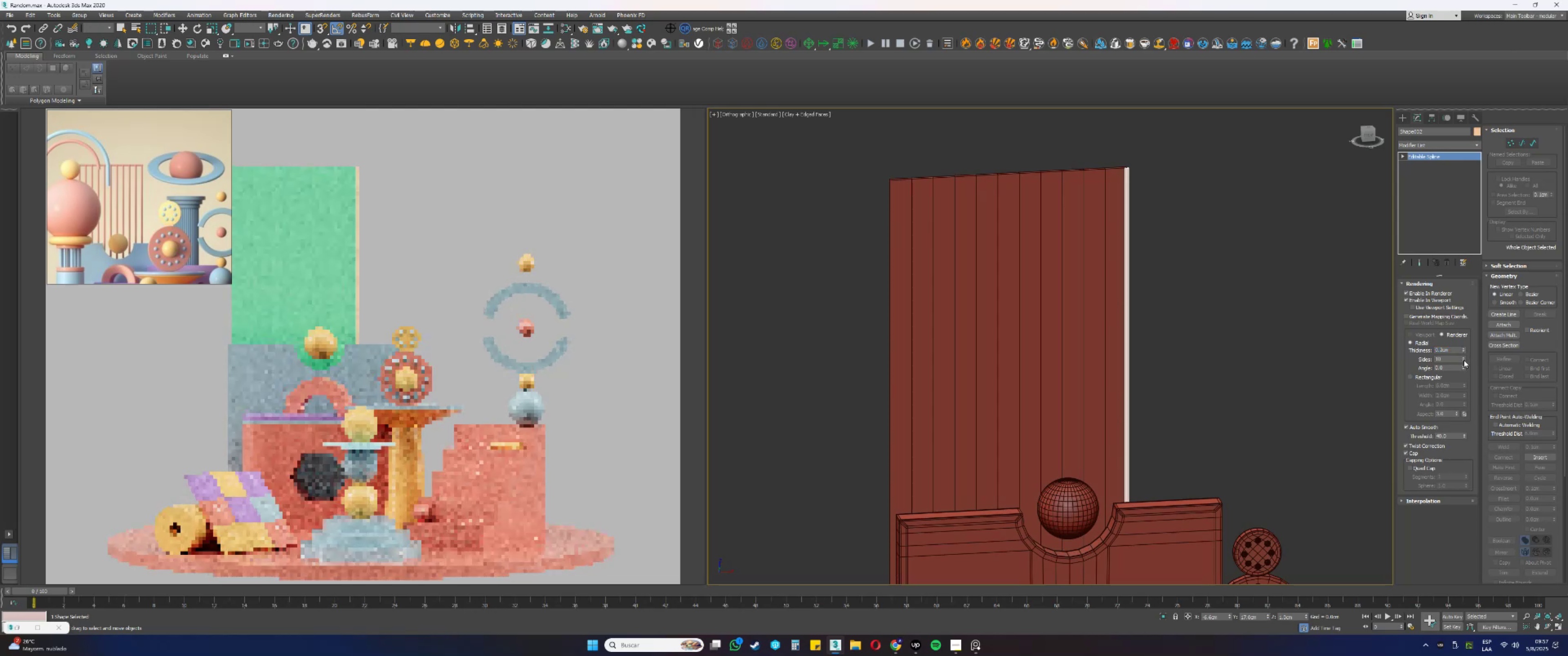 
triple_click([1464, 360])
 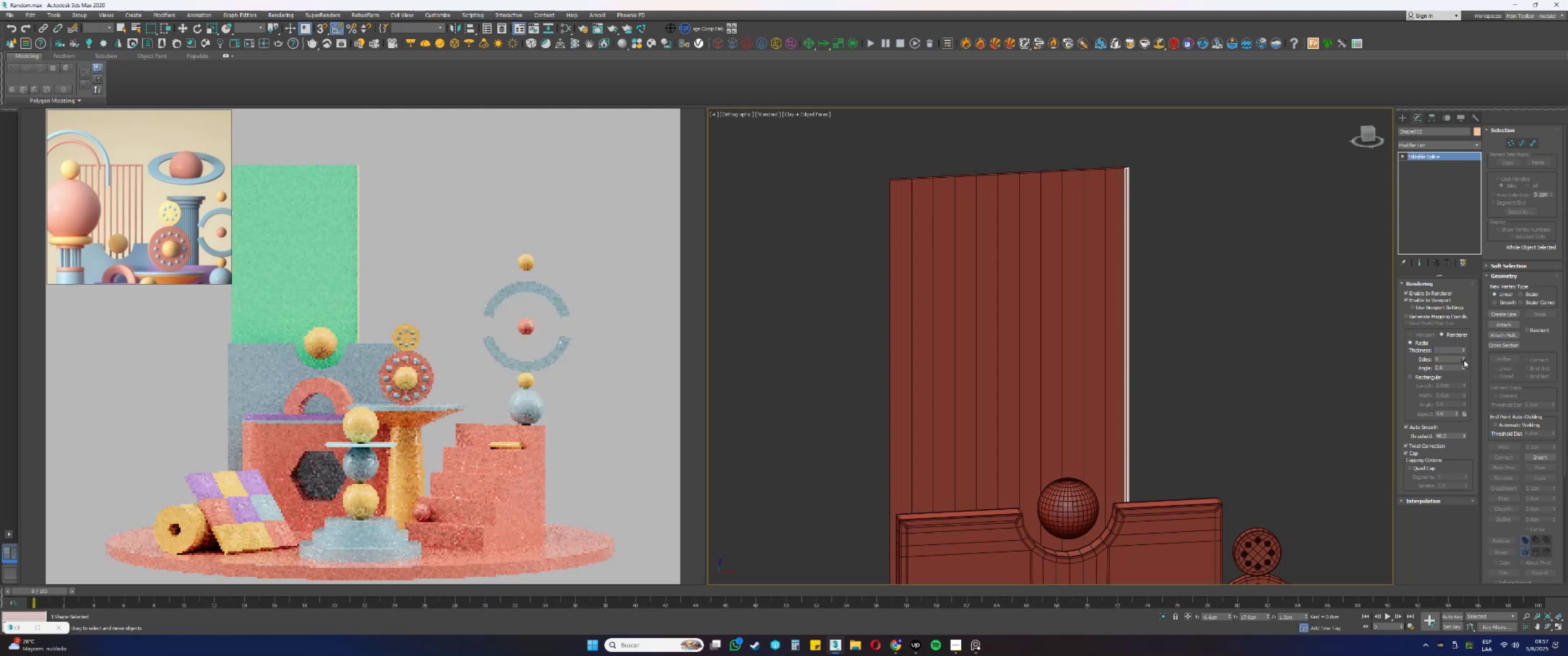 
triple_click([1464, 360])
 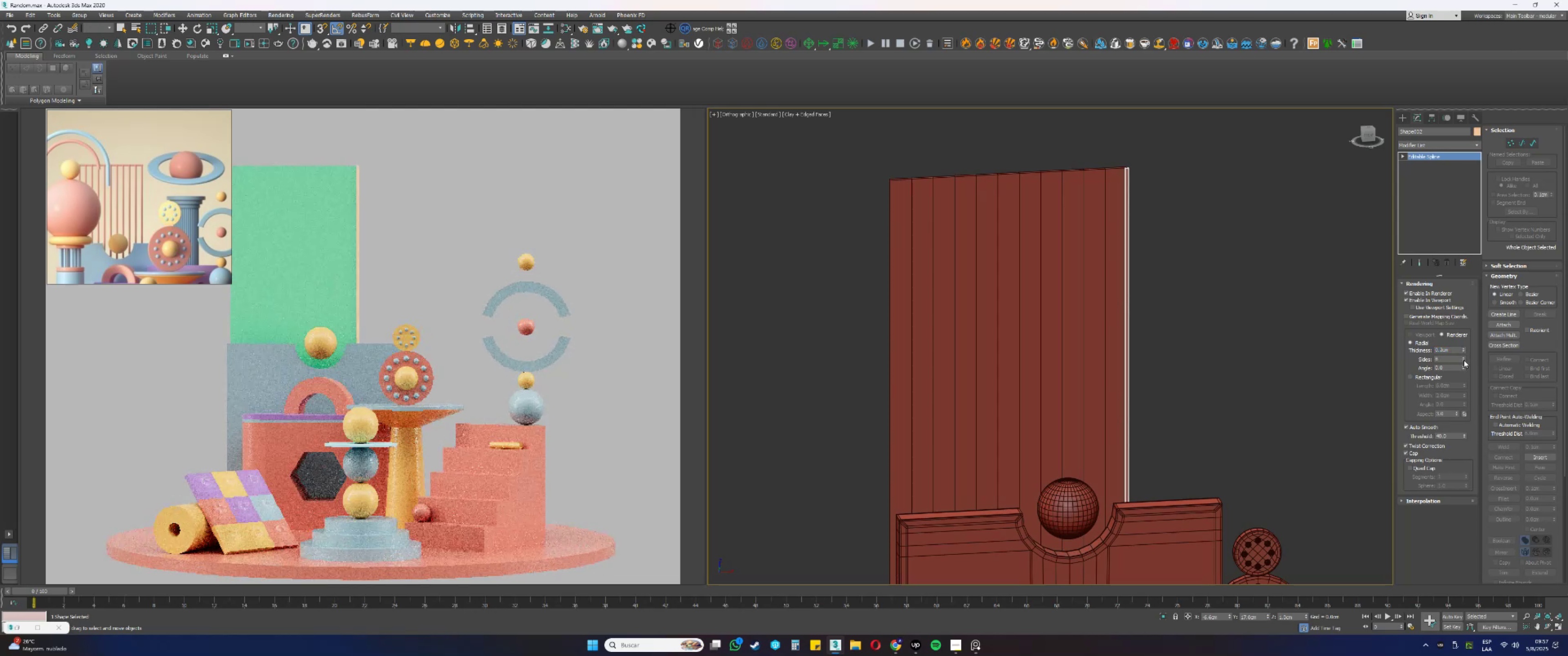 
hold_key(key=AltLeft, duration=0.32)
 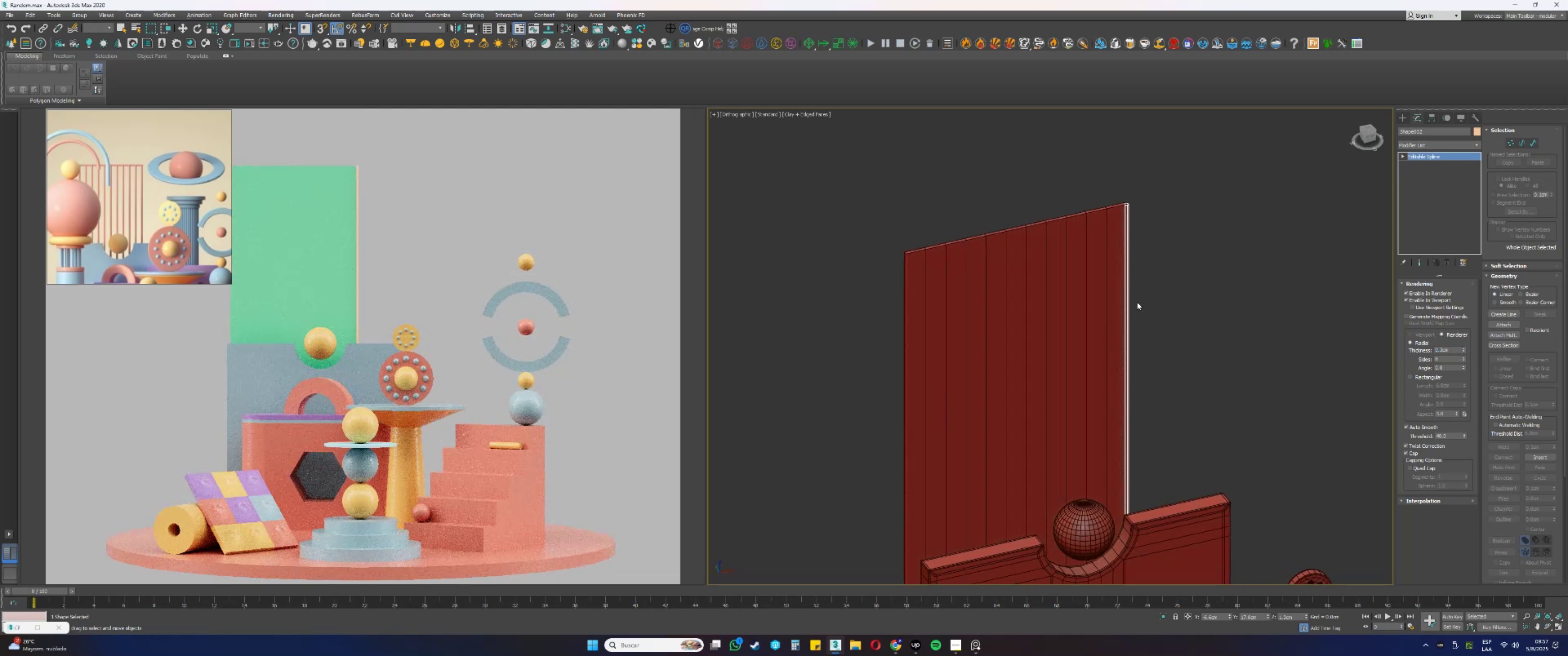 
key(Alt+AltLeft)
 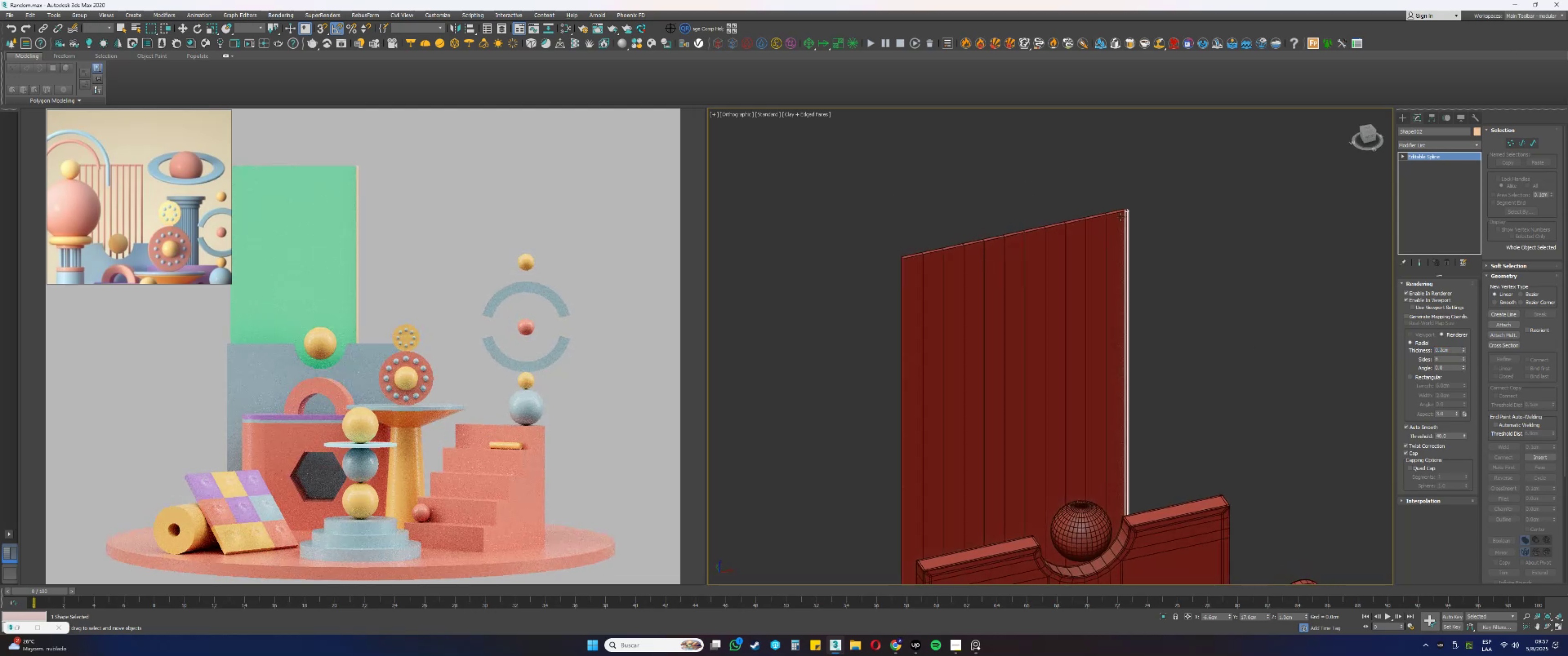 
scroll: coordinate [1118, 214], scroll_direction: up, amount: 4.0
 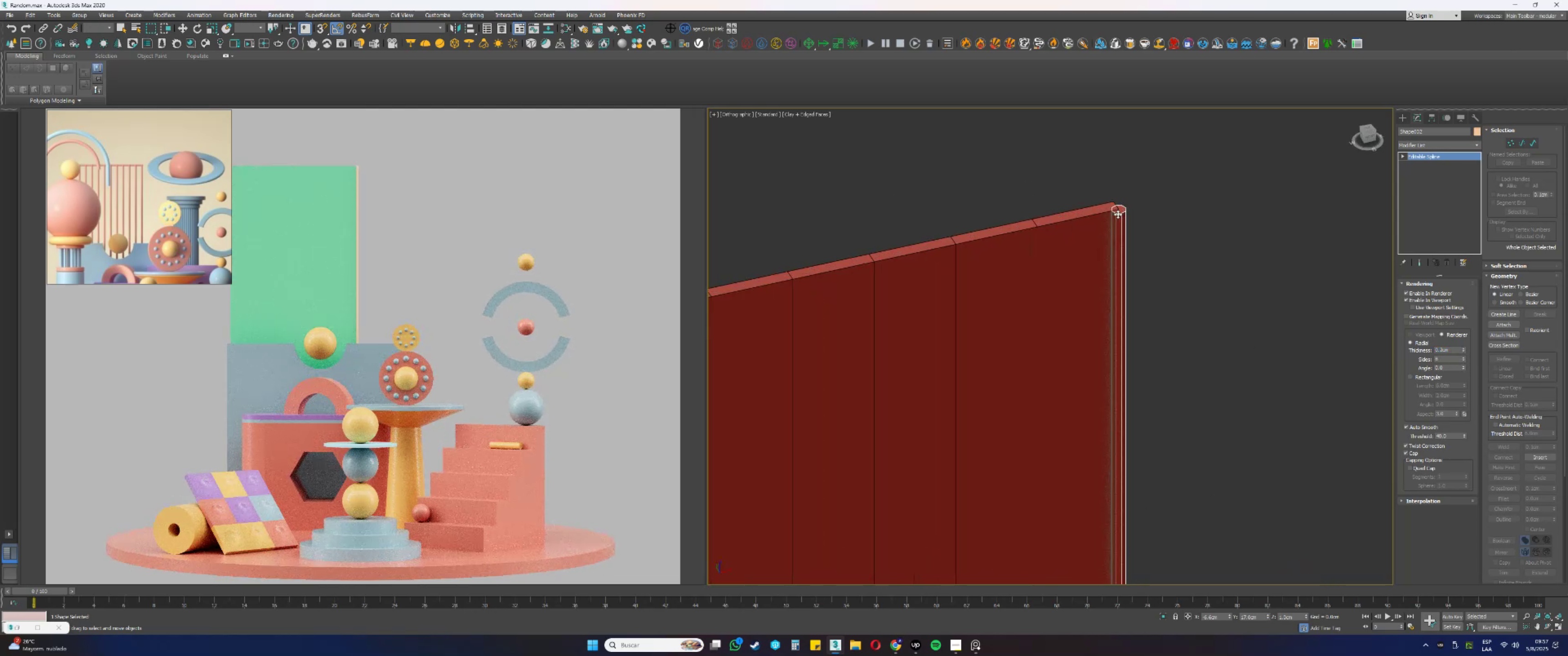 
scroll: coordinate [1118, 214], scroll_direction: down, amount: 5.0
 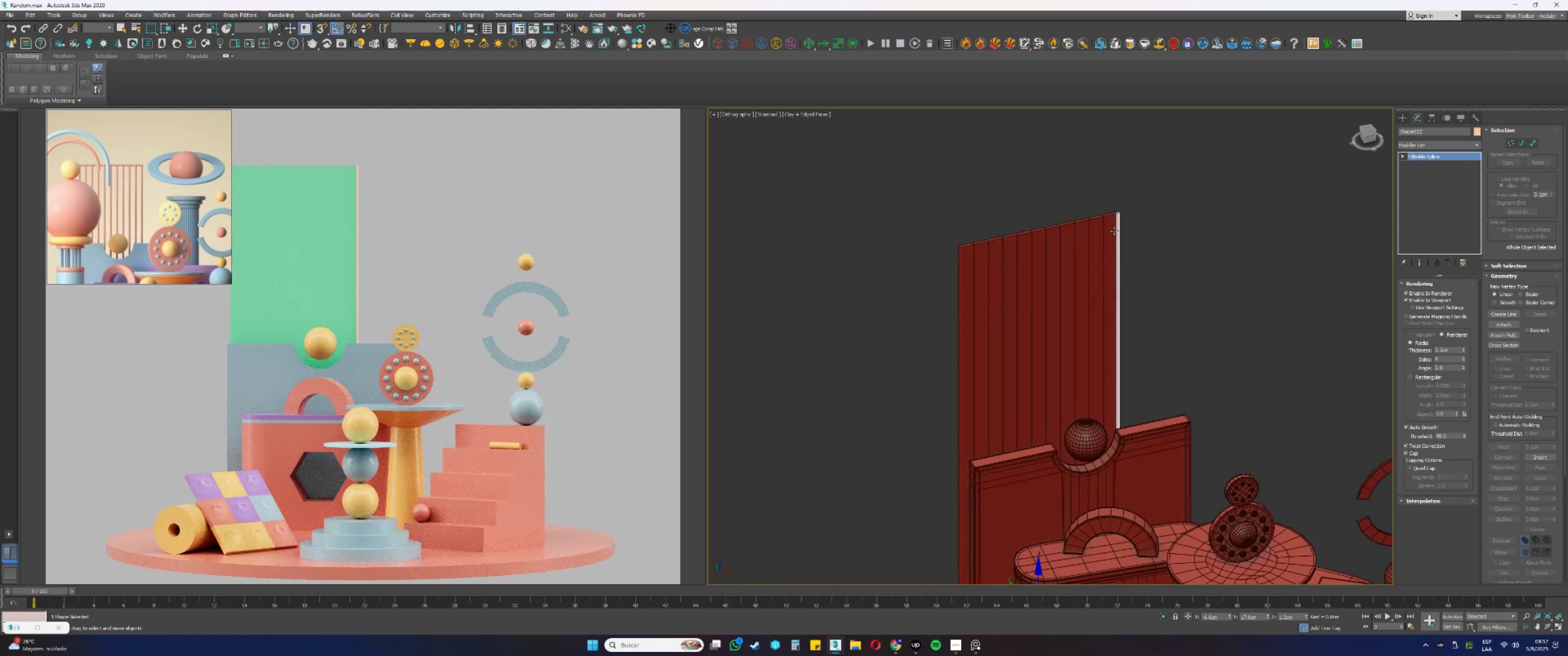 
scroll: coordinate [1113, 231], scroll_direction: up, amount: 1.0
 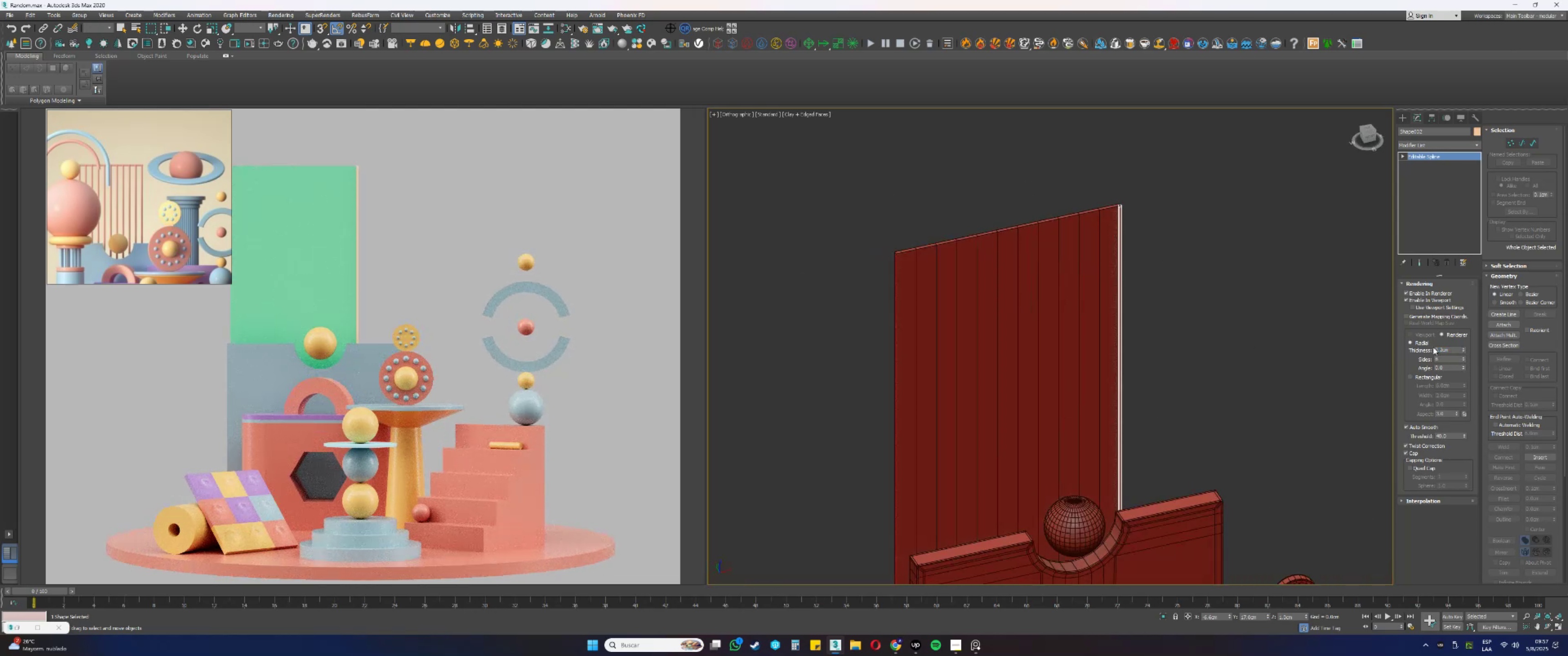 
left_click_drag(start_coordinate=[1452, 349], to_coordinate=[1367, 335])
 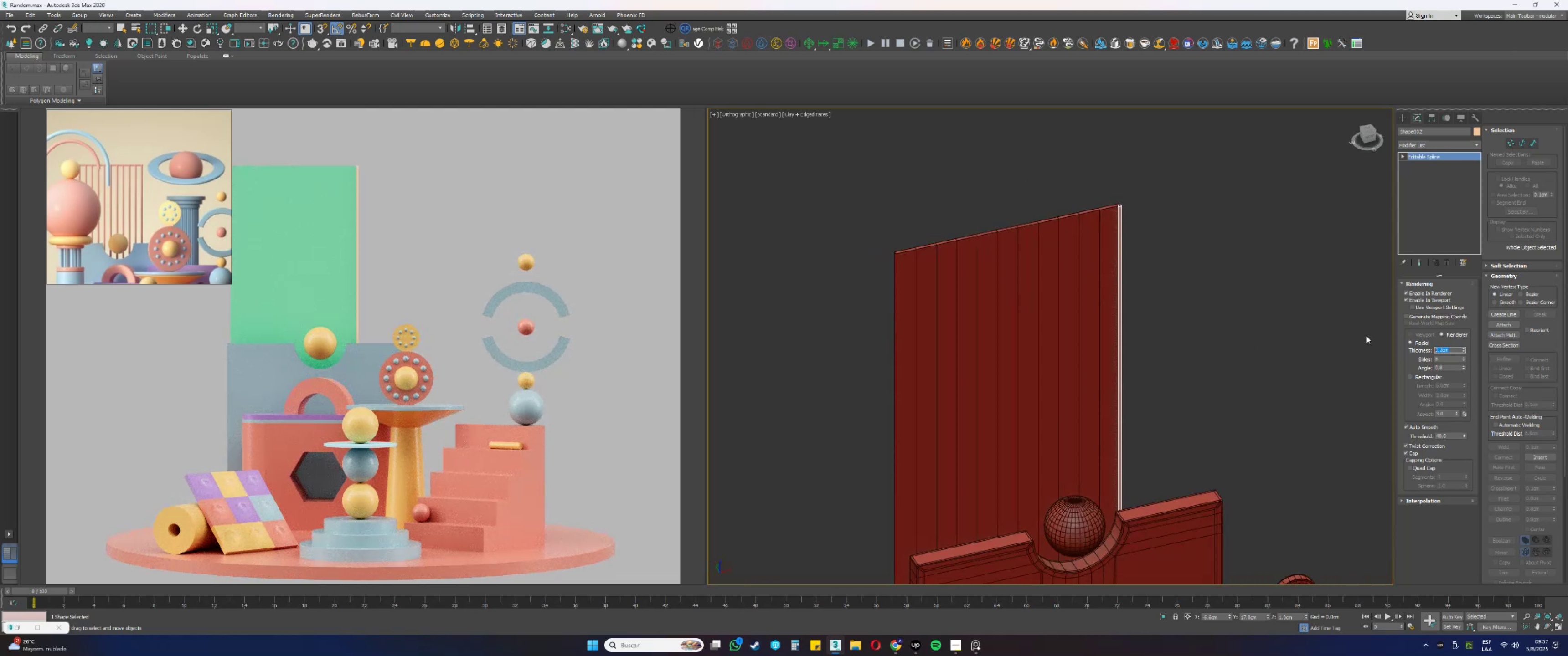 
key(NumpadDecimal)
 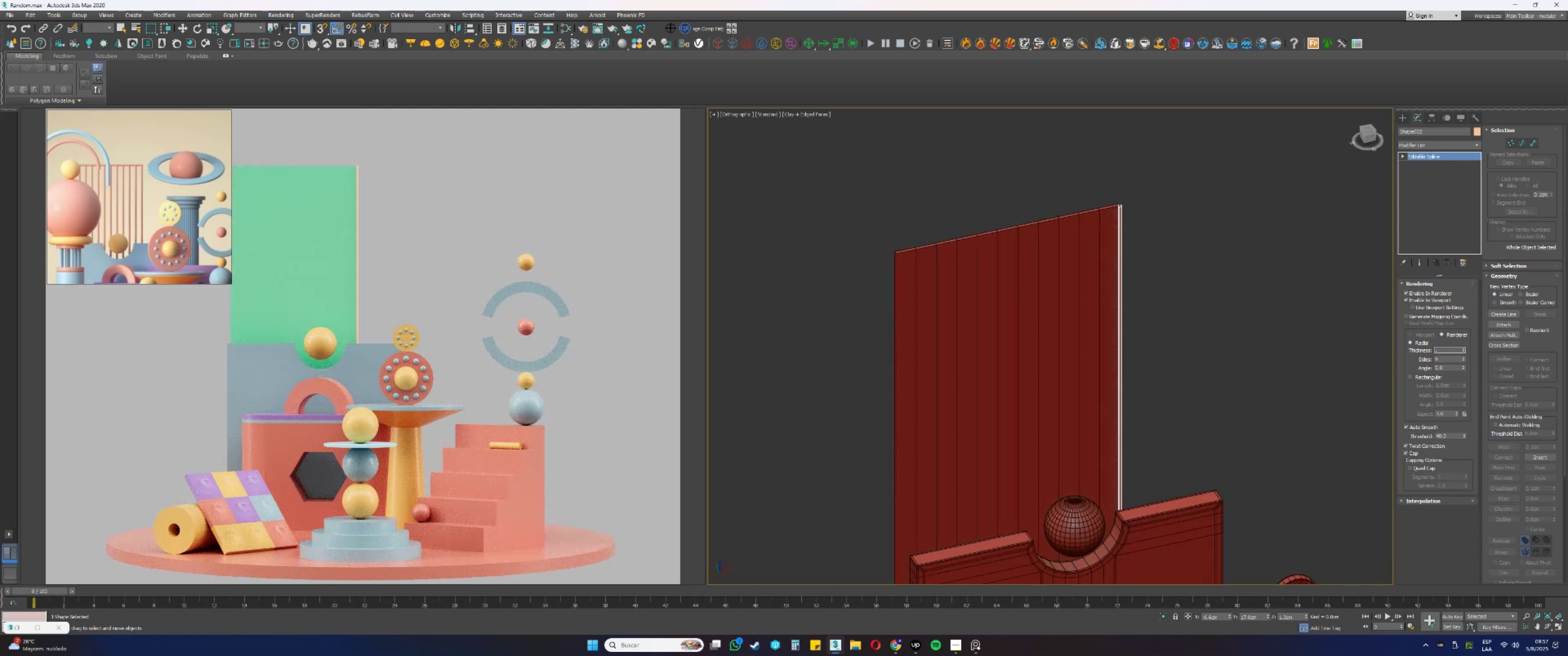 
key(Numpad3)
 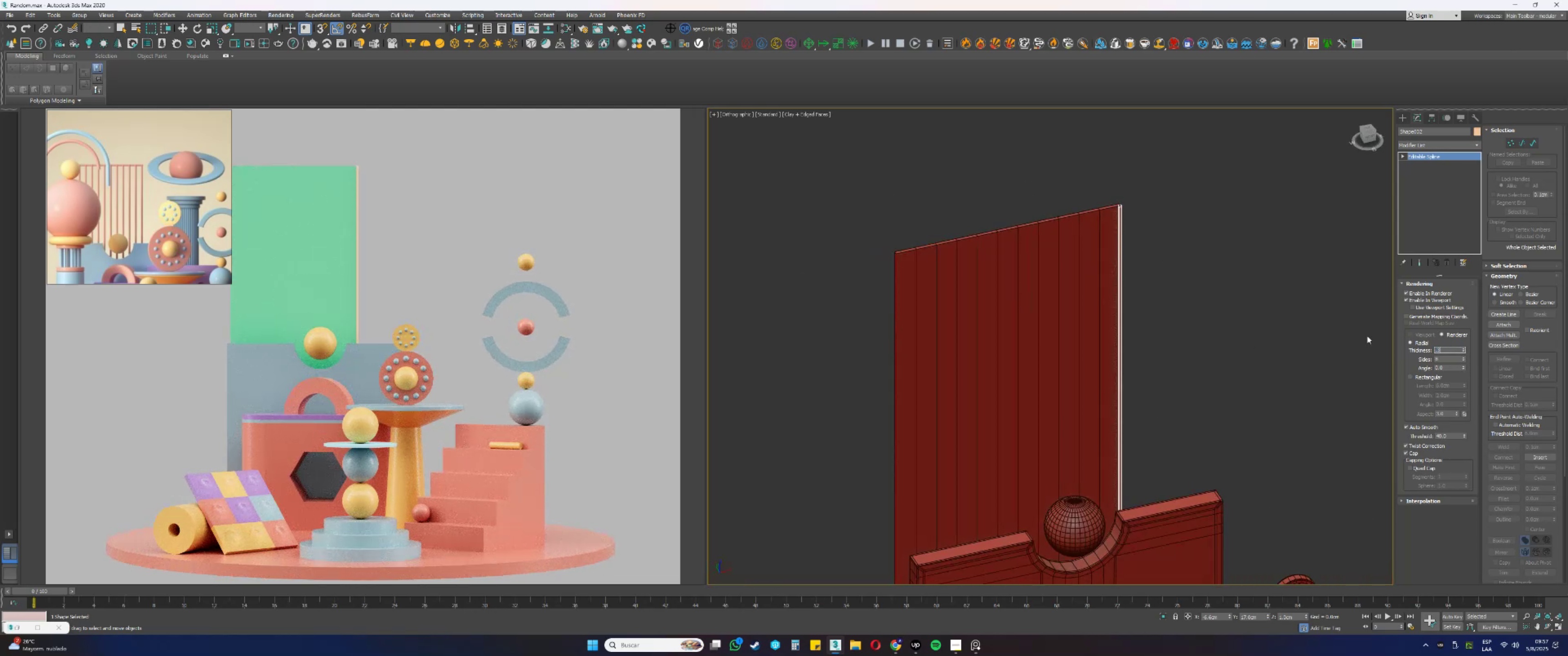 
key(NumpadEnter)
 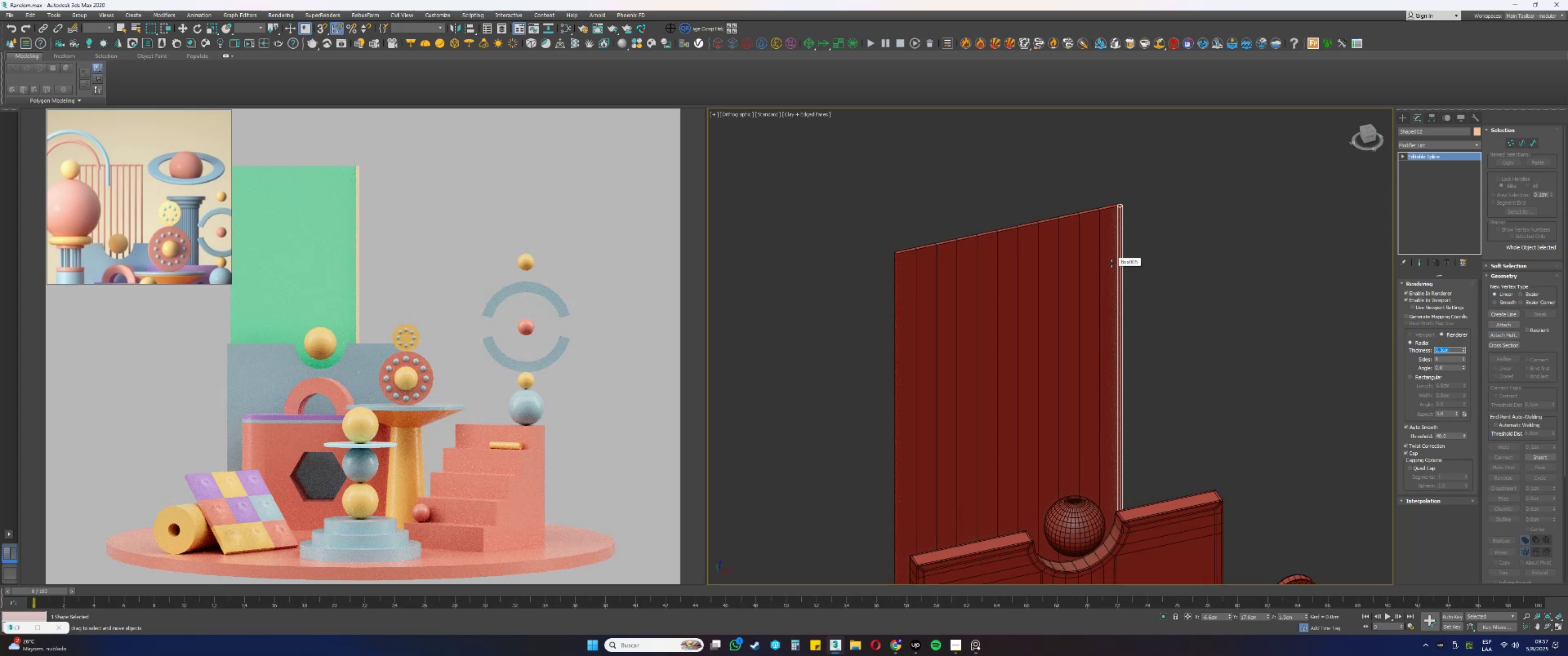 
key(NumpadDecimal)
 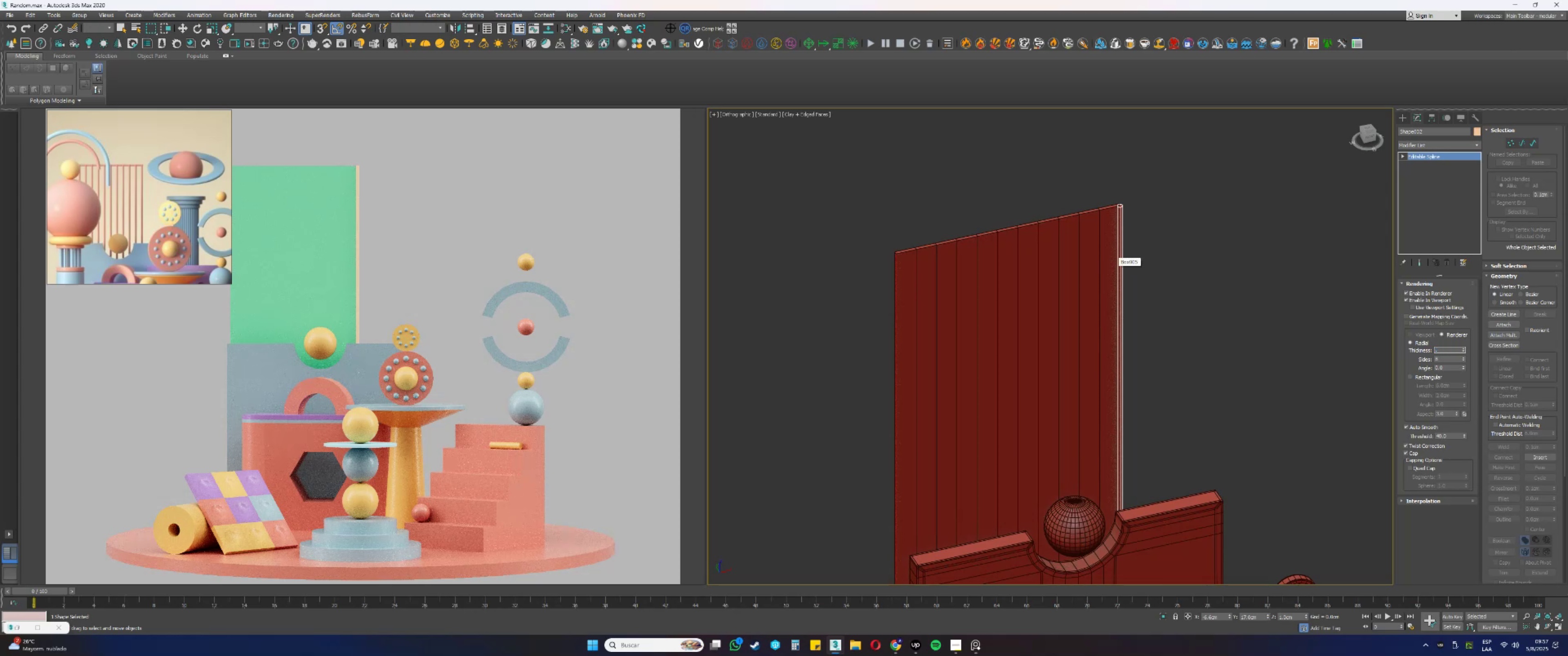 
key(Numpad2)
 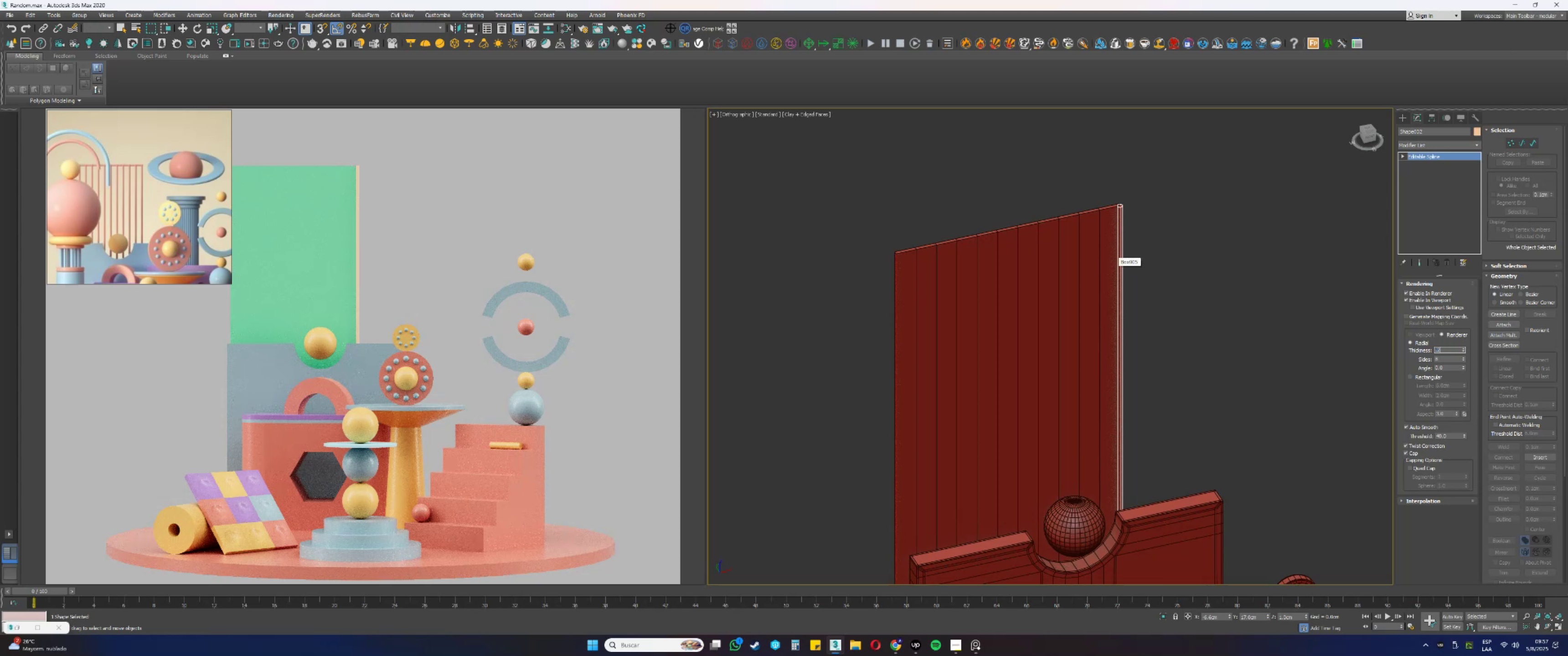 
key(NumpadEnter)
 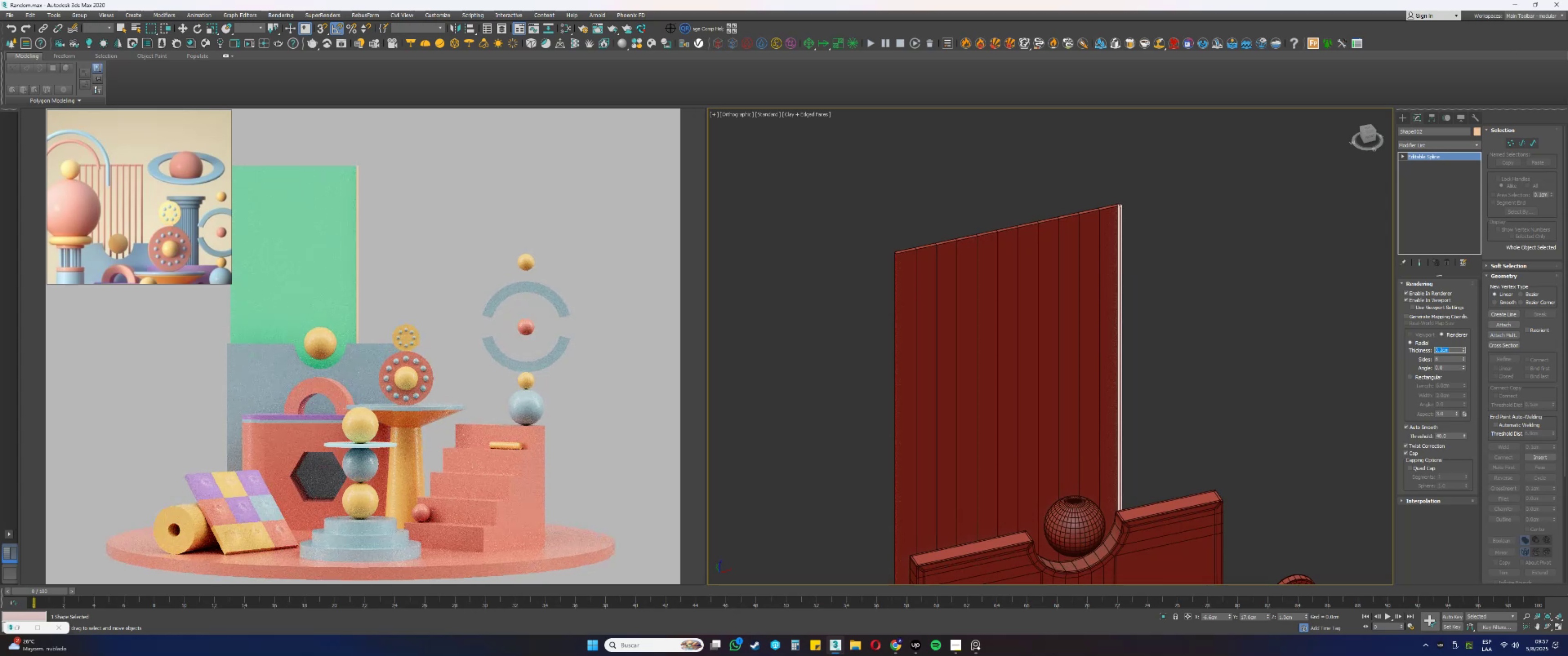 
left_click([1106, 259])
 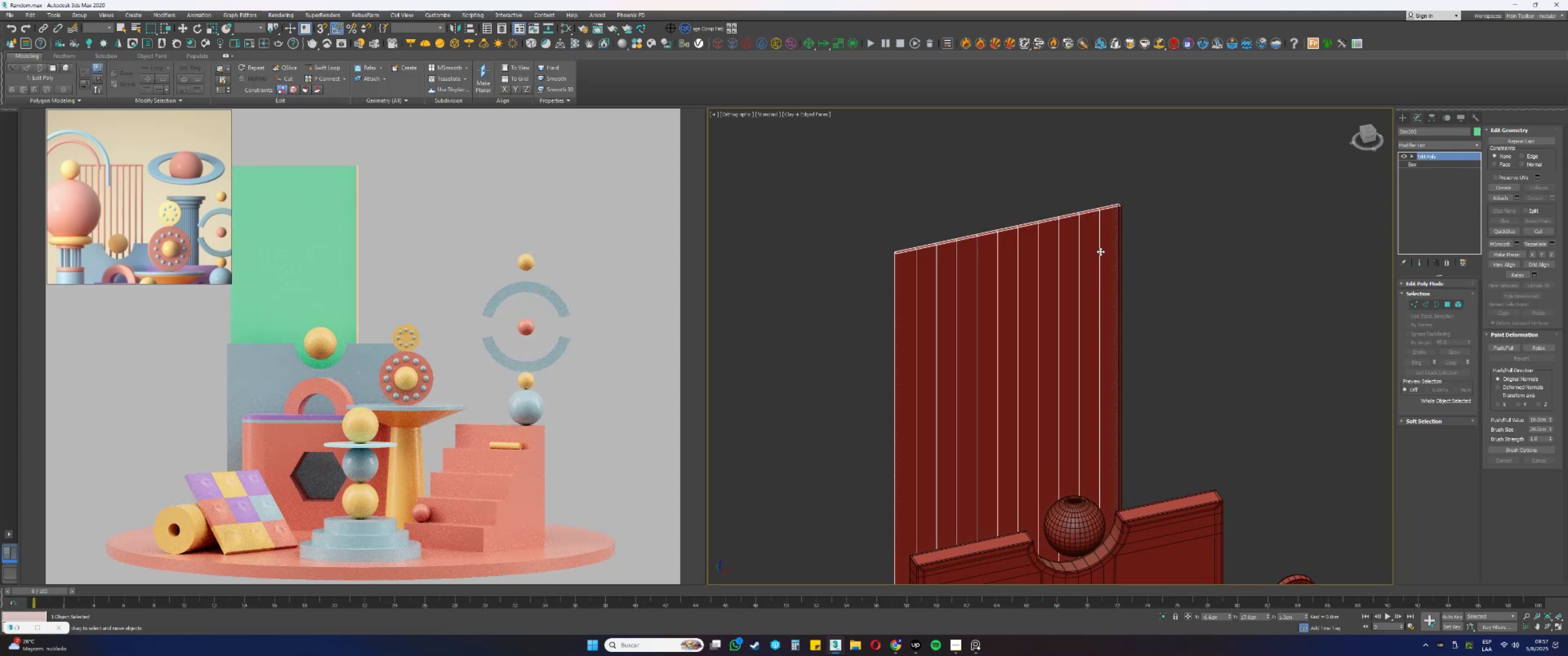 
key(2)
 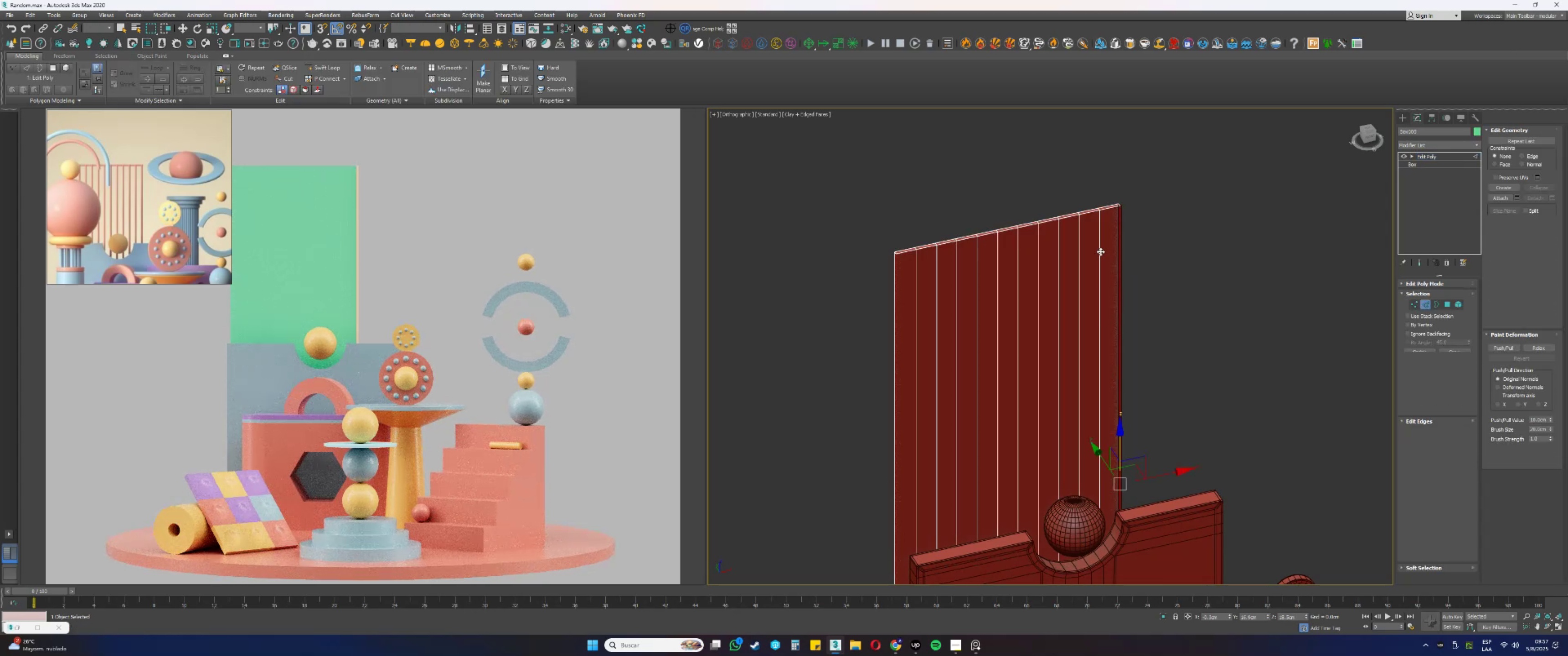 
left_click([1100, 251])
 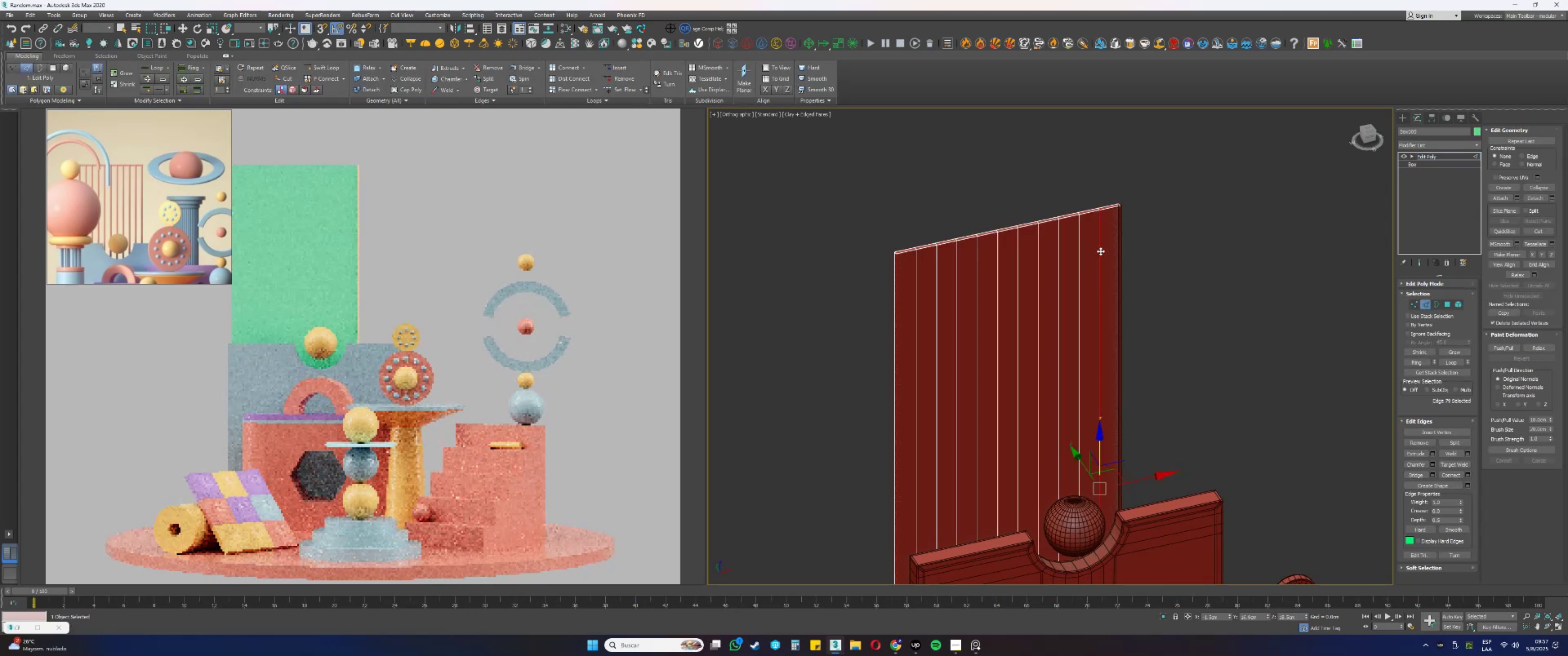 
right_click([1100, 251])
 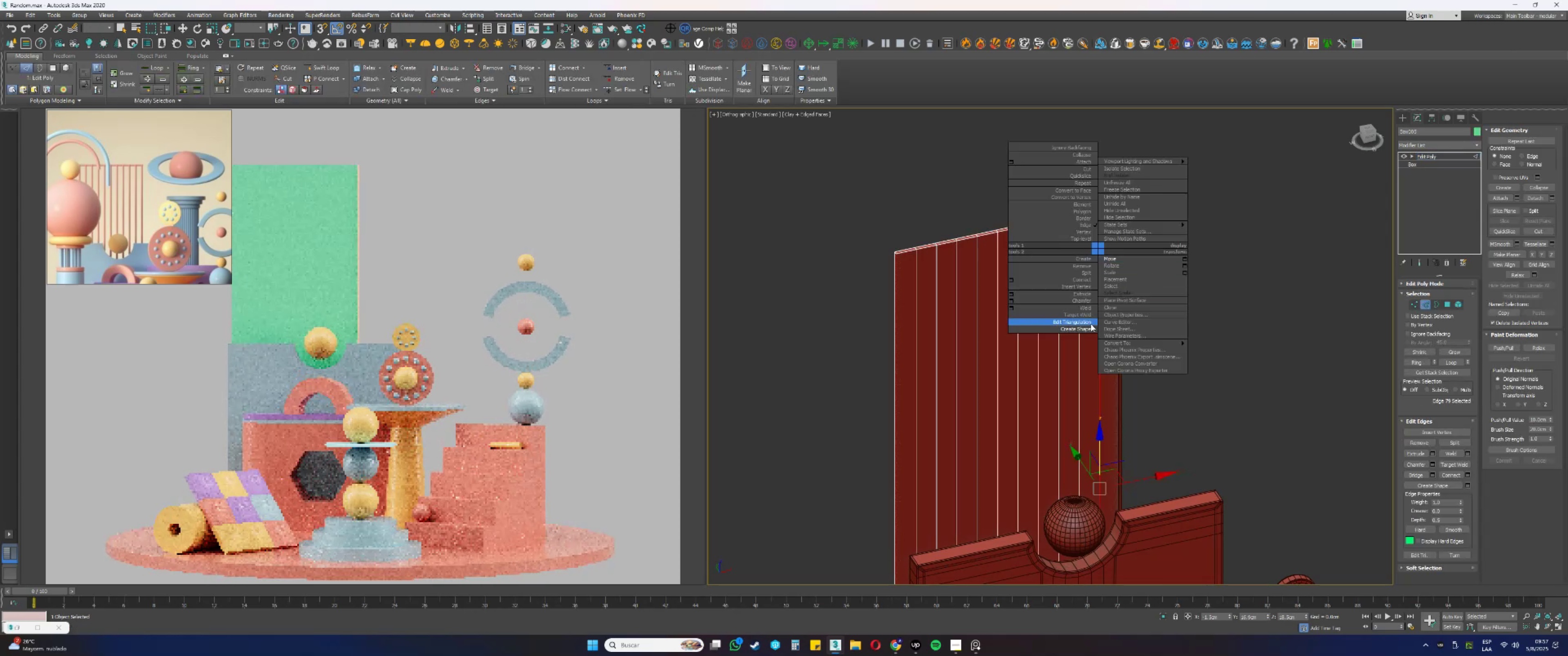 
left_click([1081, 329])
 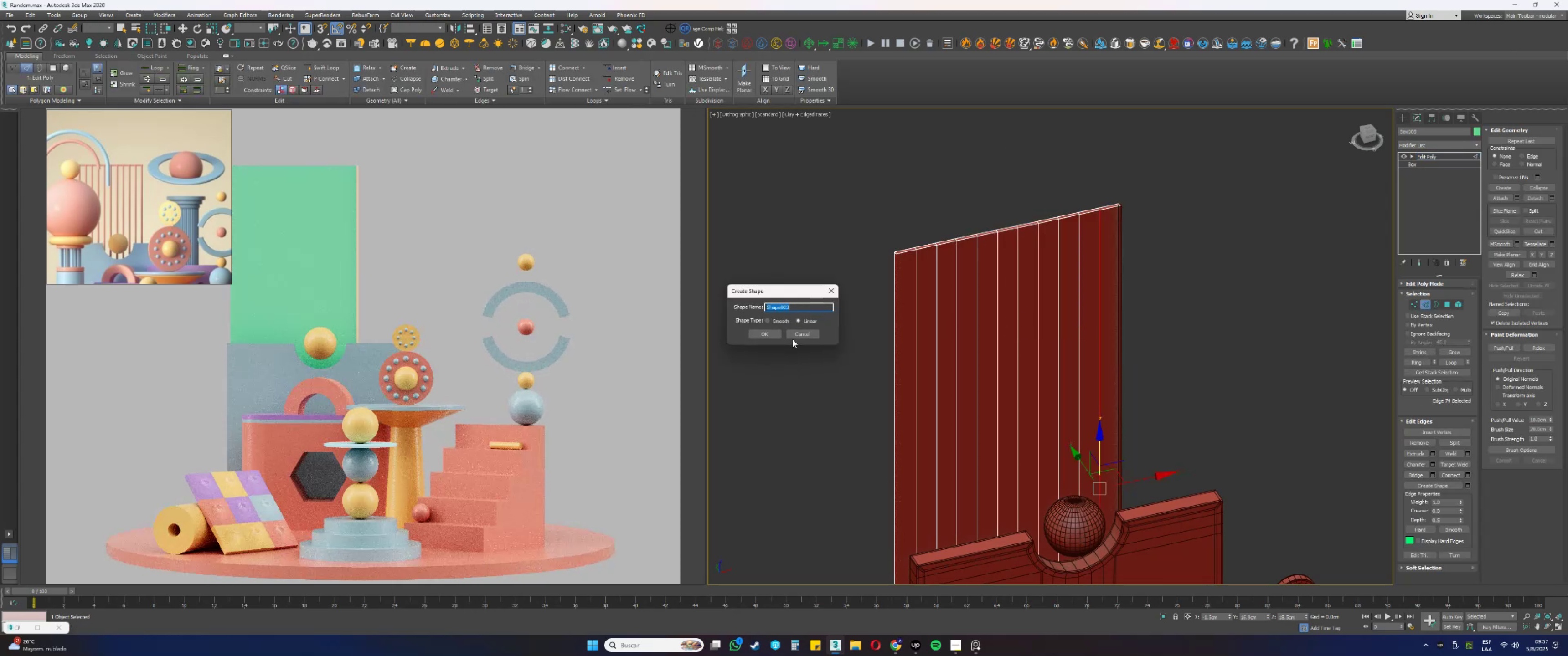 
left_click([772, 334])
 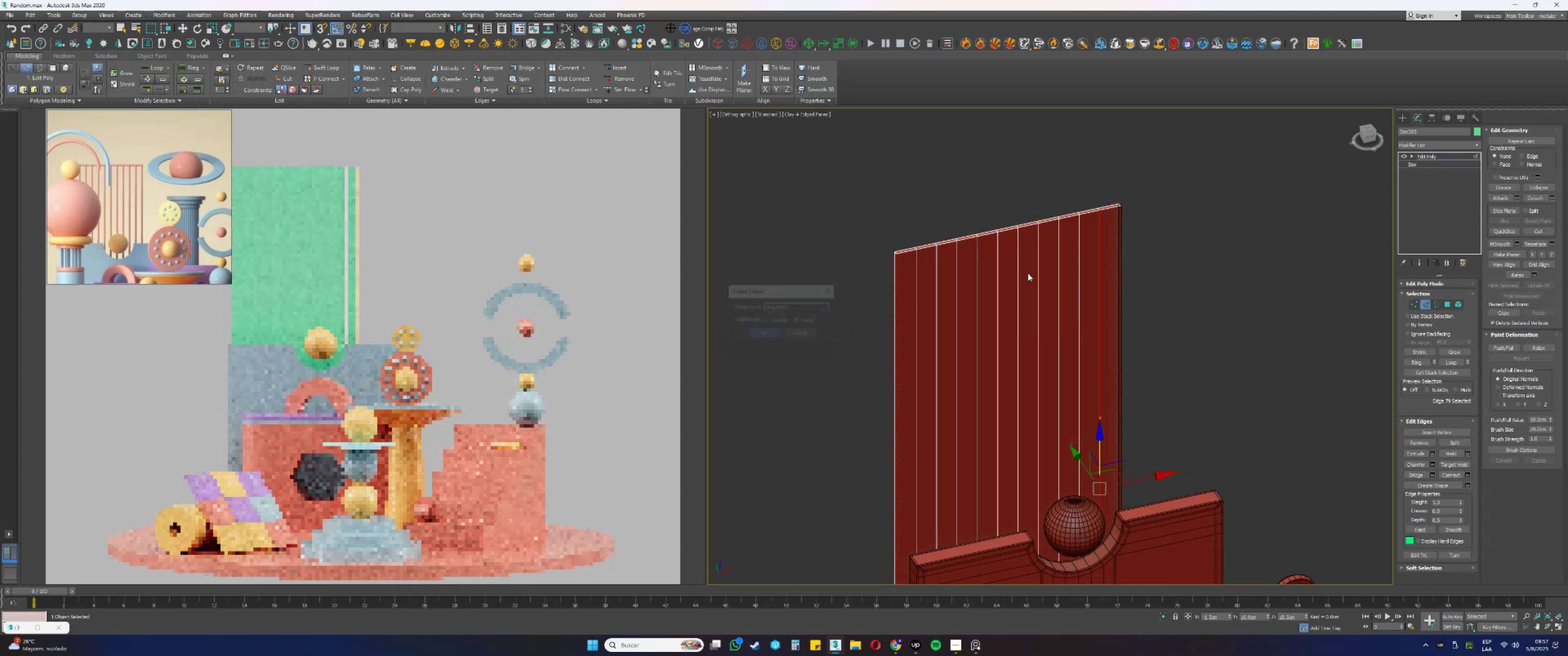 
type(22)
 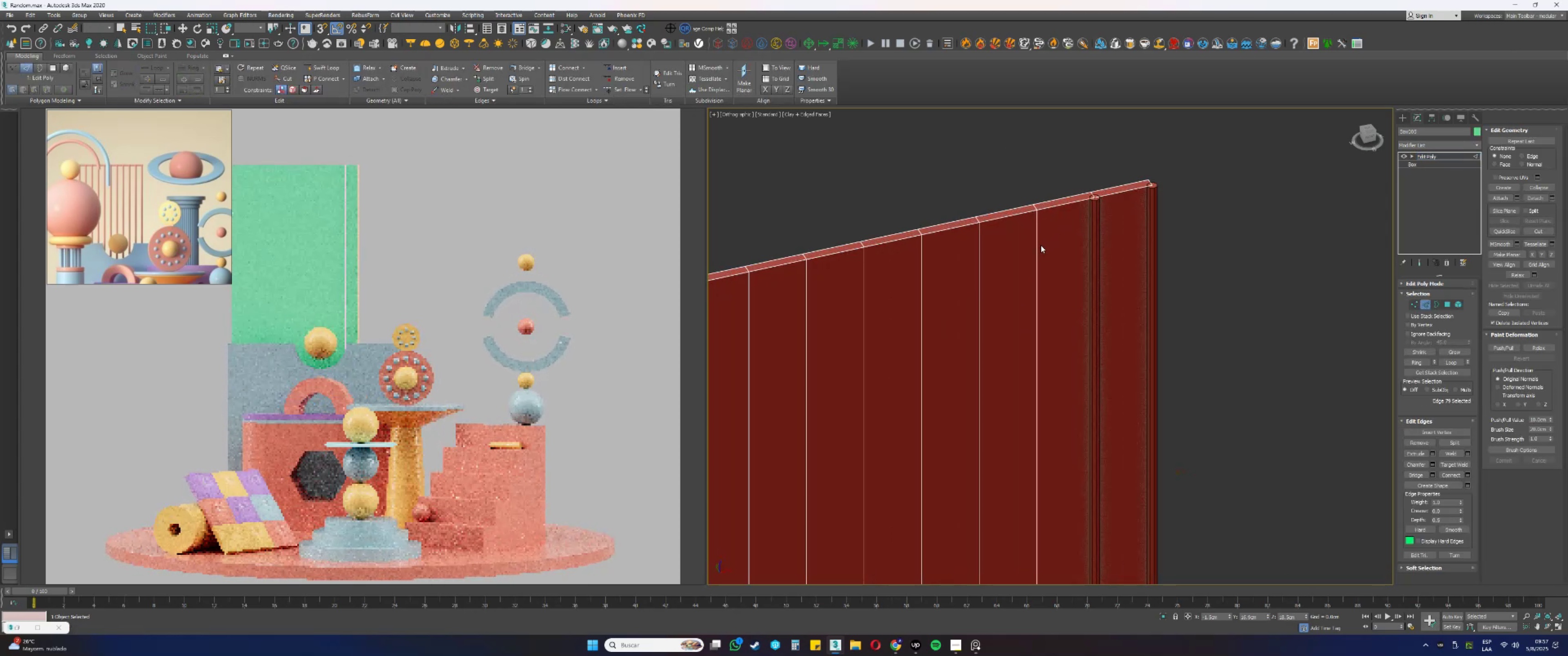 
scroll: coordinate [1102, 216], scroll_direction: up, amount: 4.0
 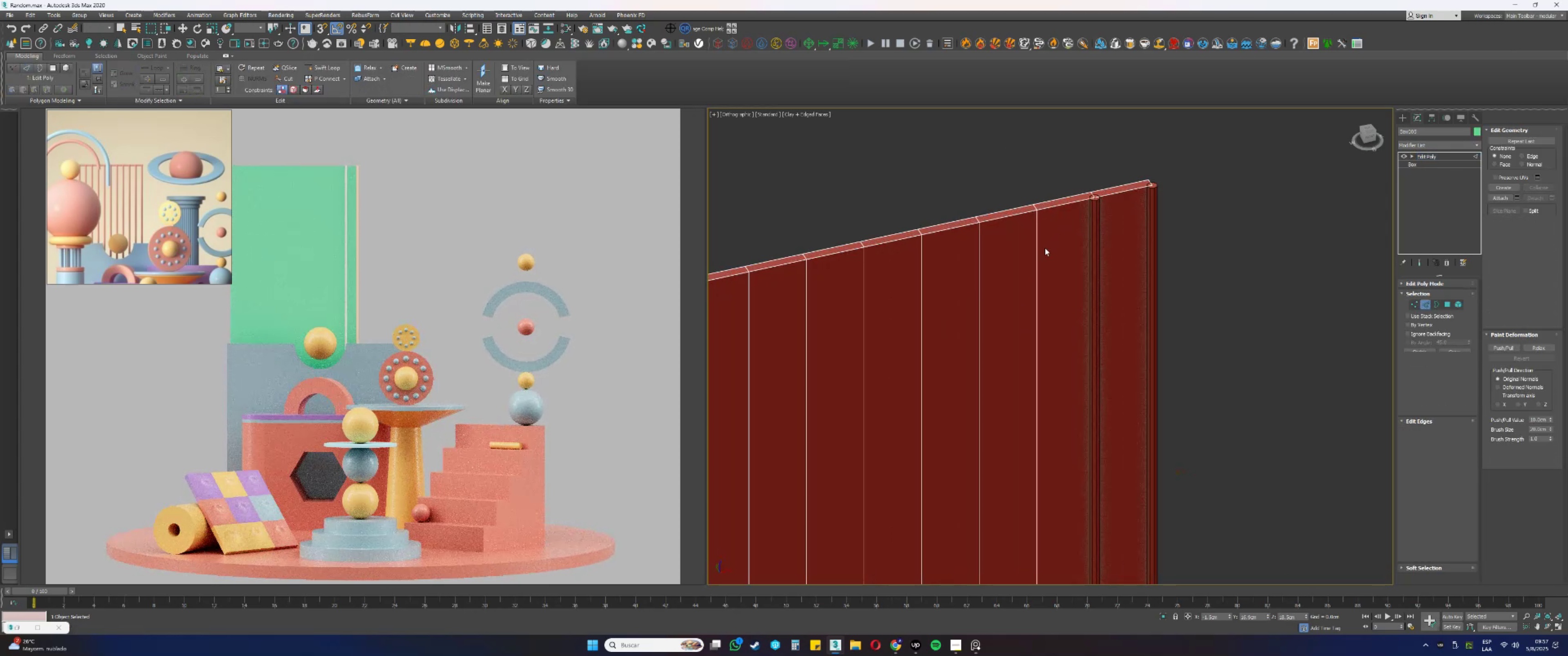 
left_click([1037, 244])
 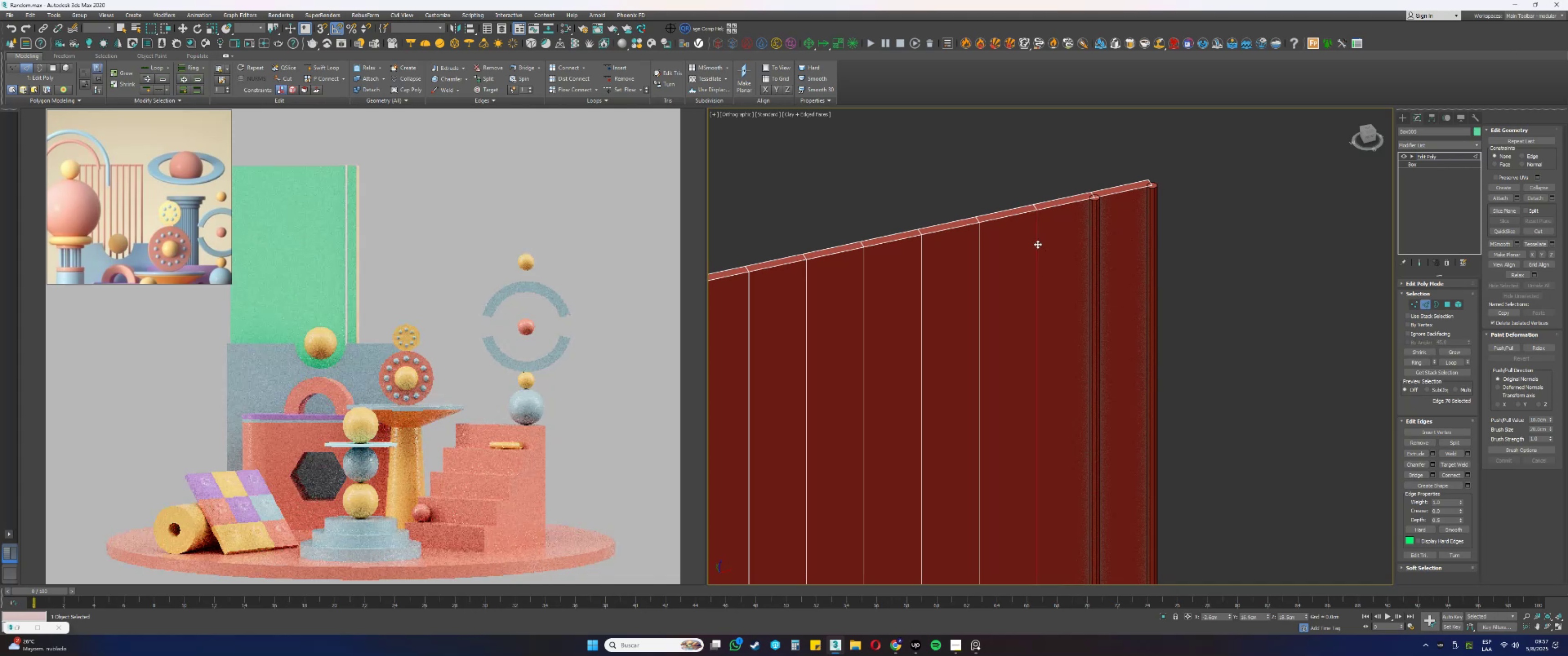 
right_click([1037, 244])
 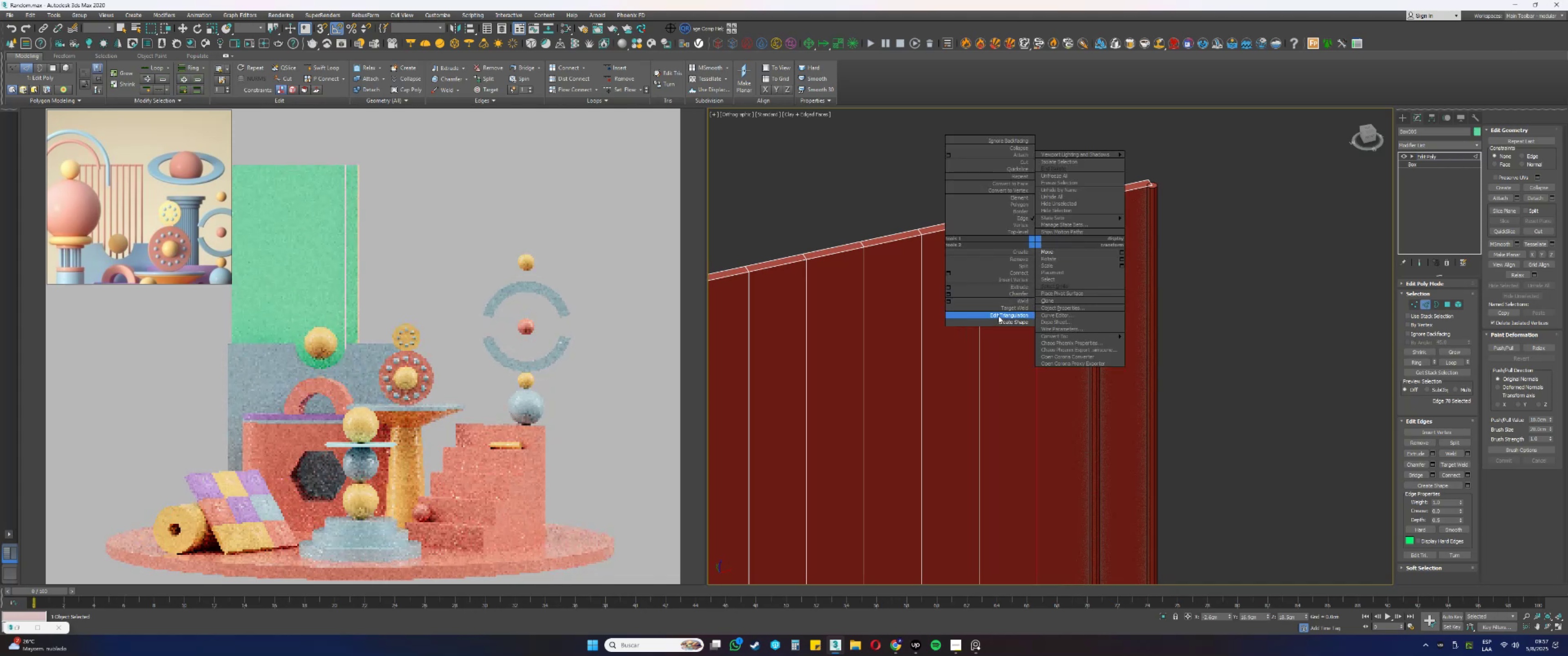 
left_click([994, 319])
 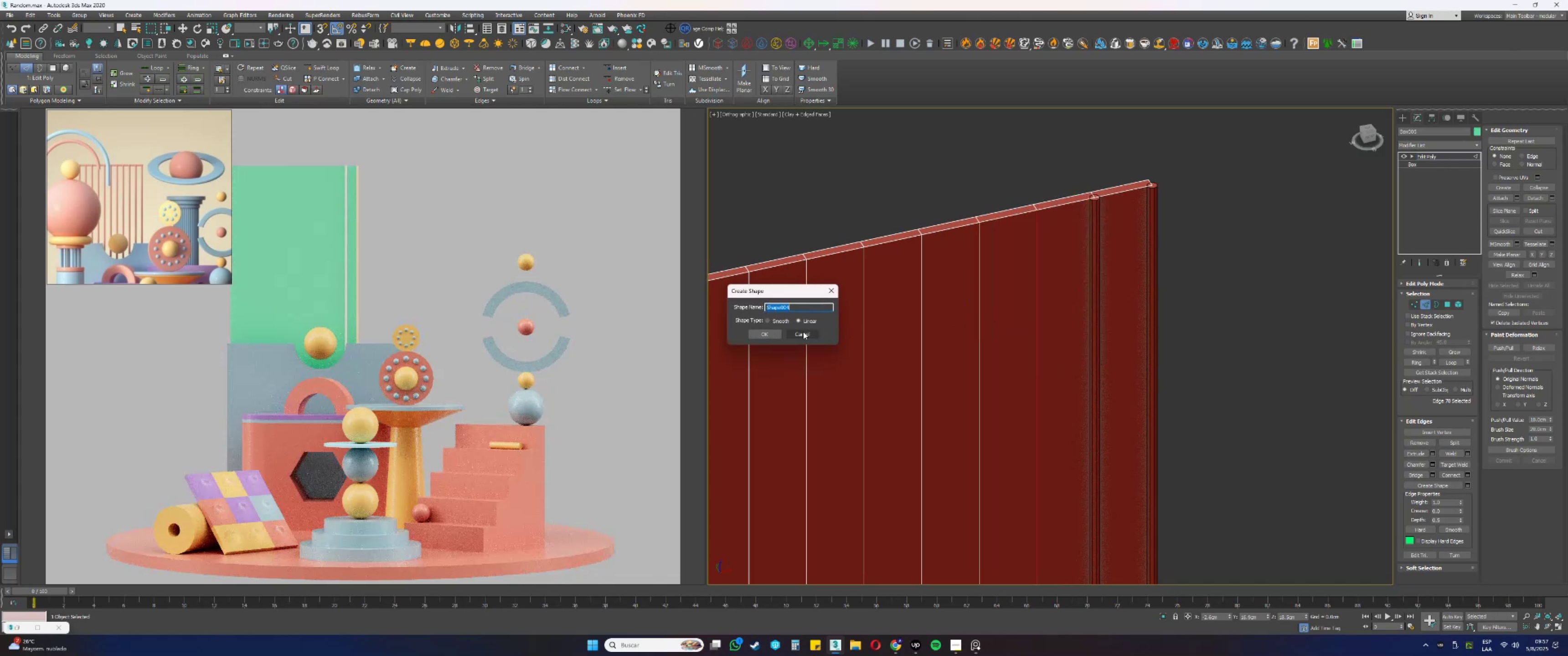 
left_click([774, 334])
 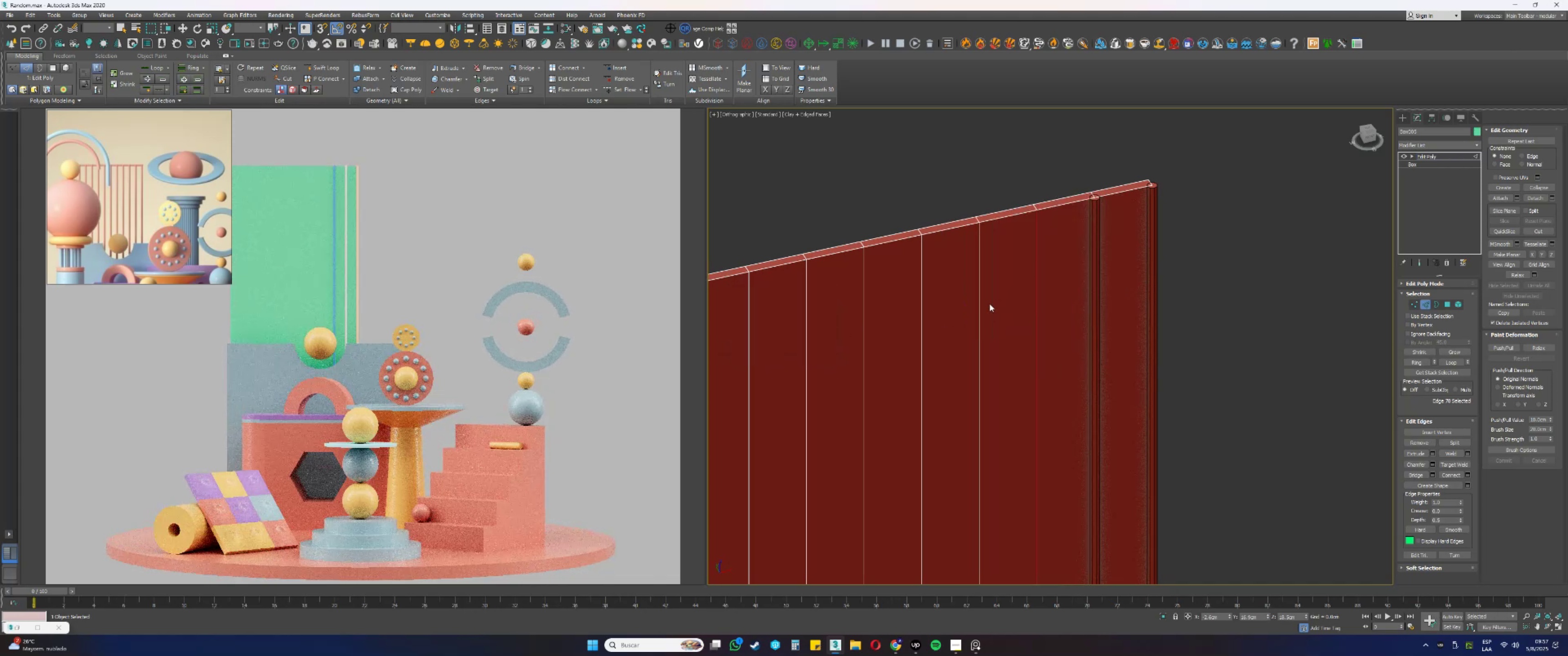 
type(22)
 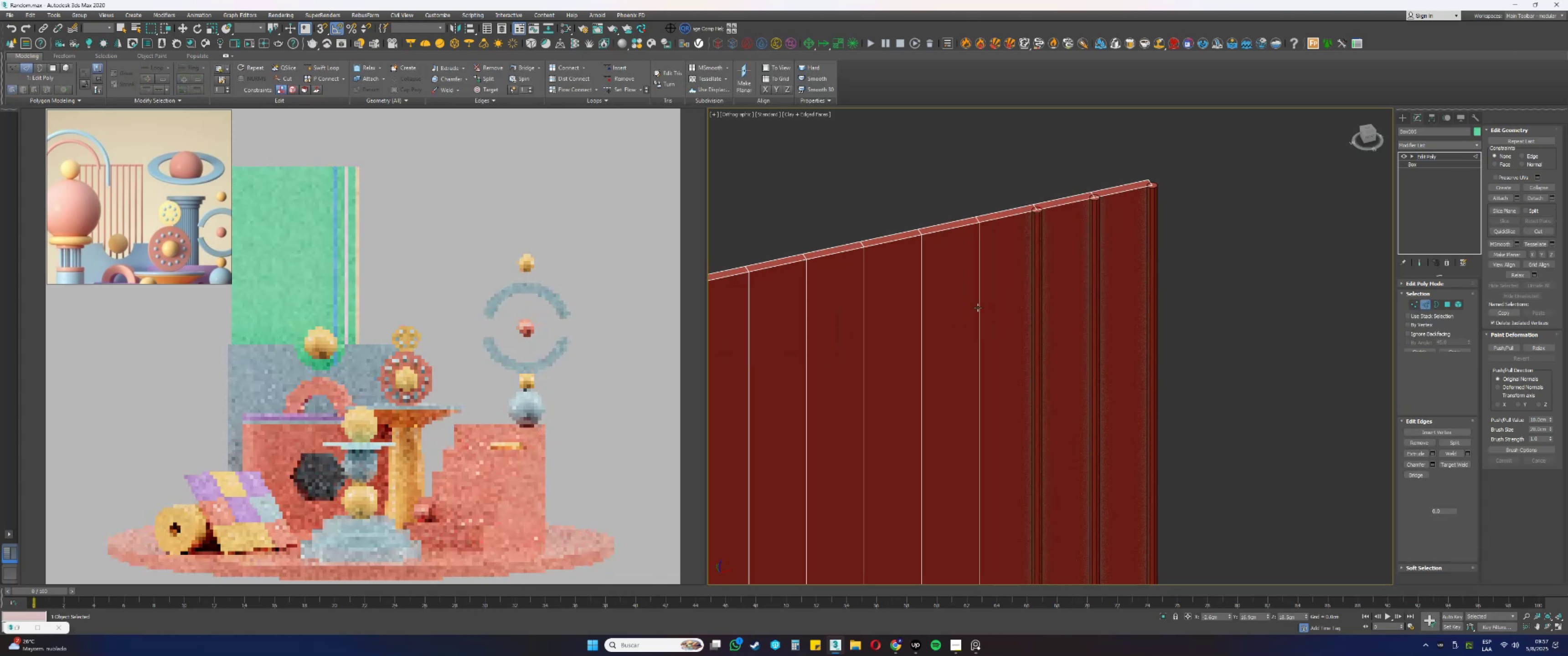 
left_click([979, 305])
 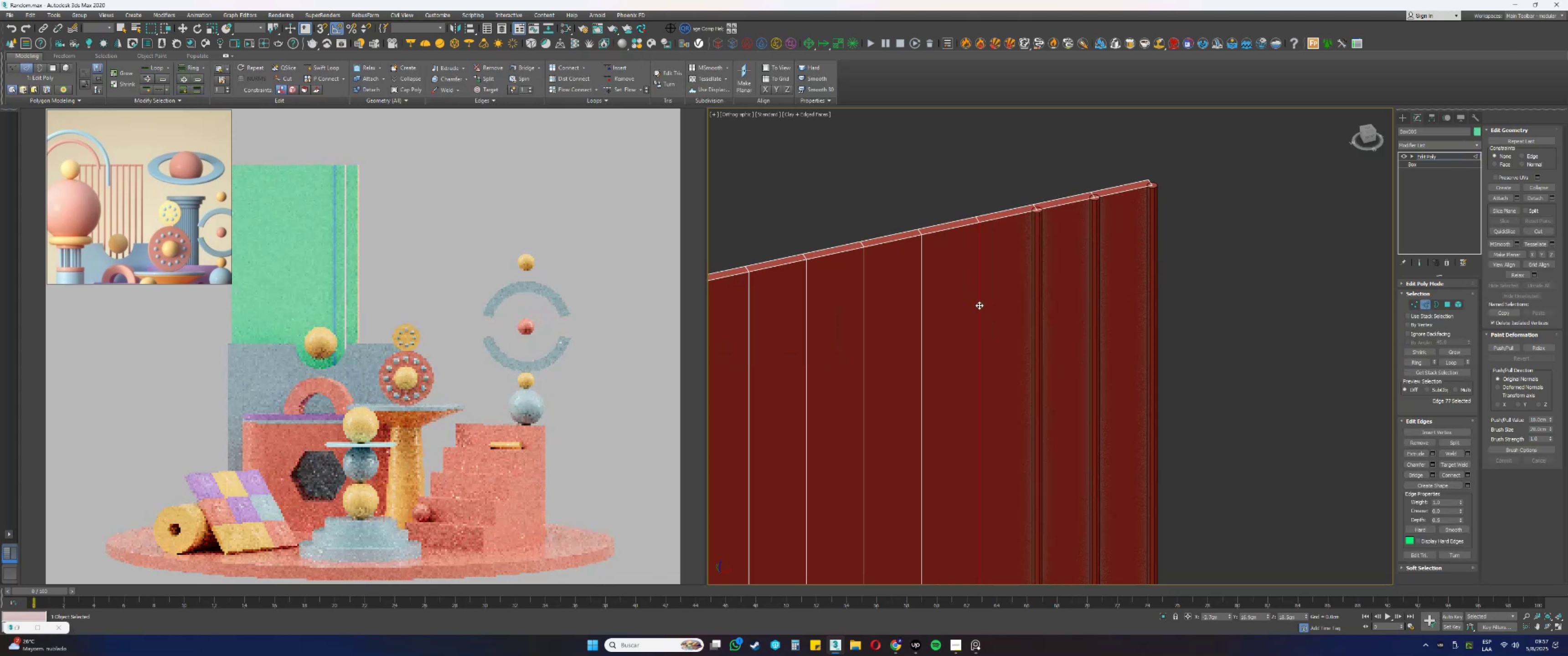 
right_click([979, 305])
 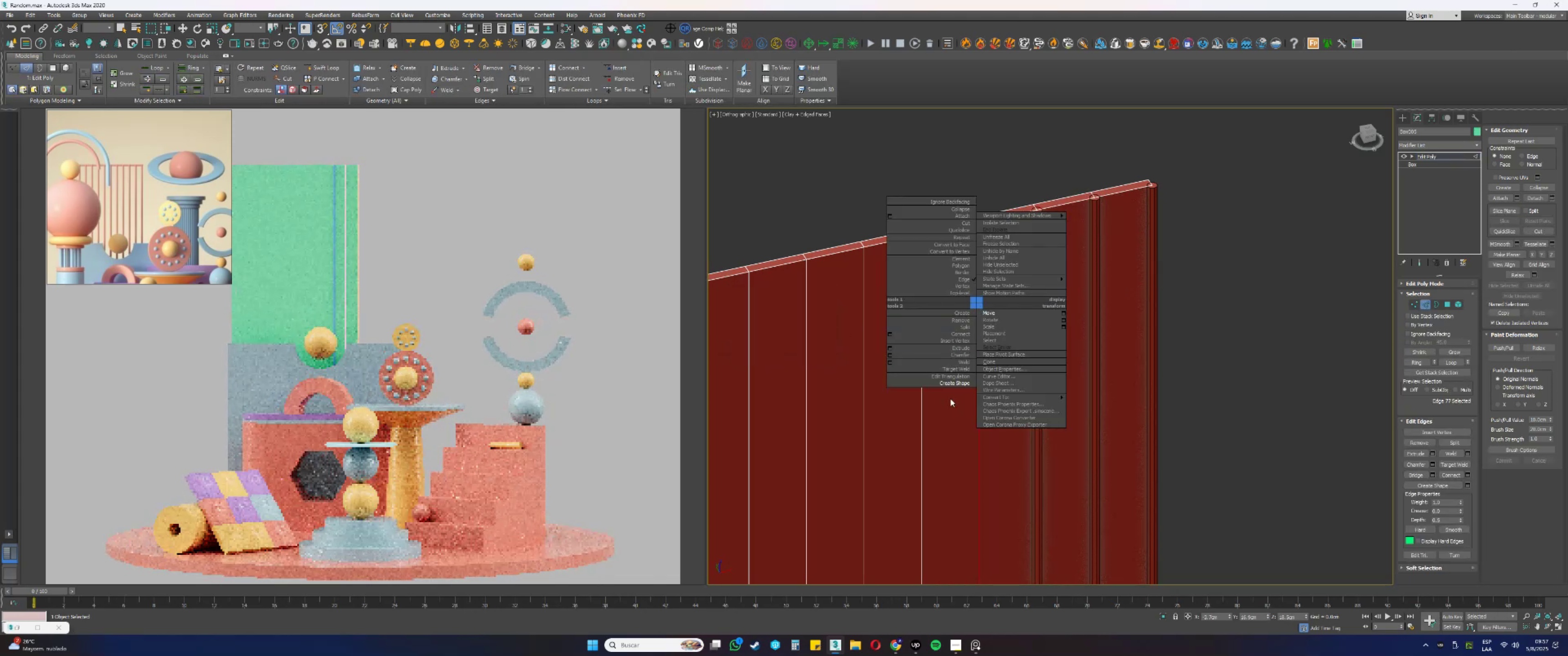 
left_click([942, 384])
 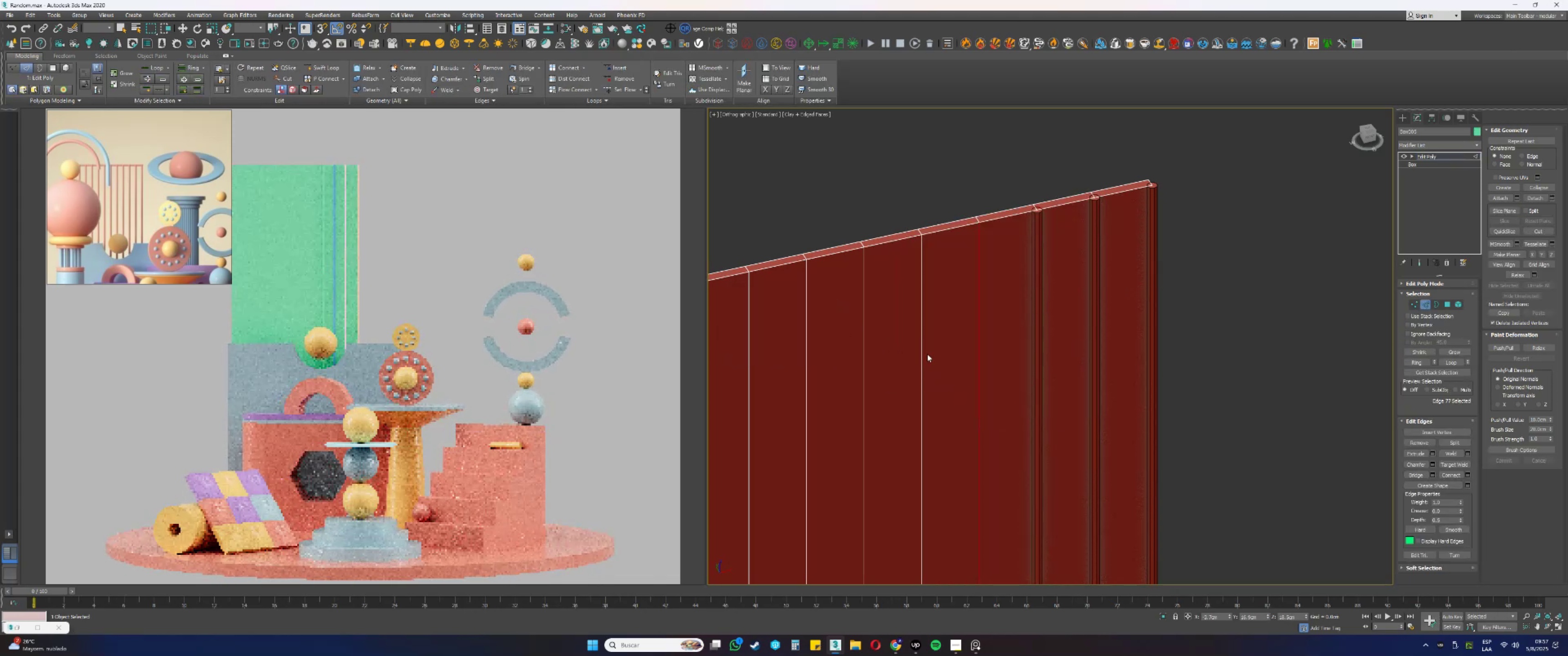 
left_click([922, 357])
 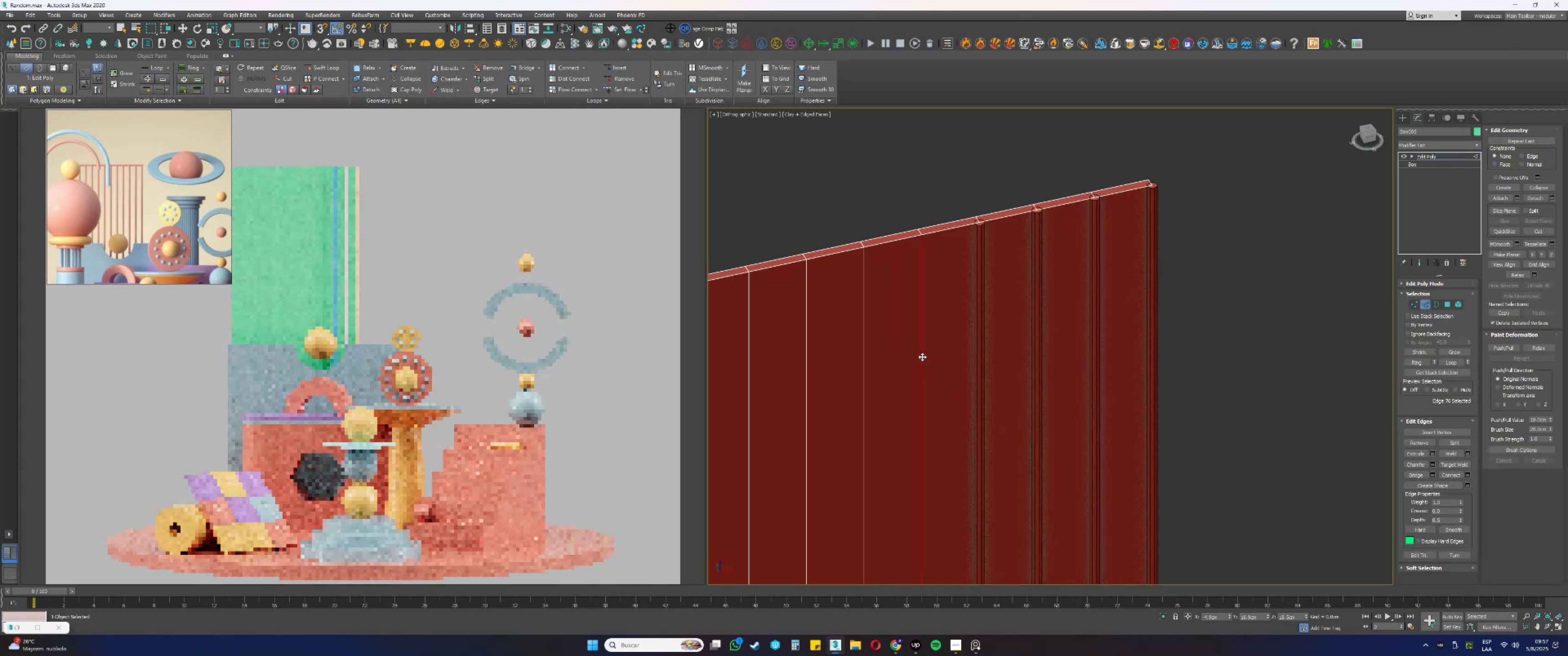 
right_click([922, 352])
 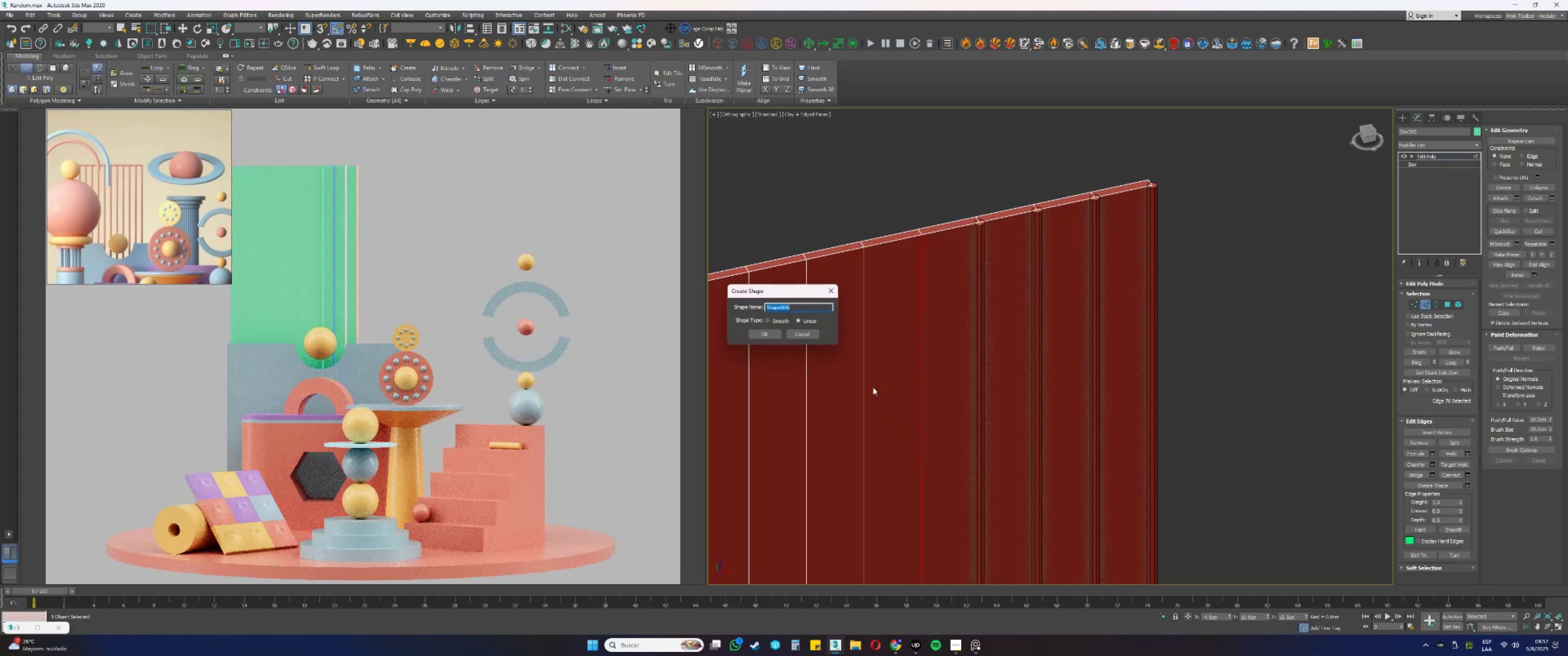 
left_click([773, 337])
 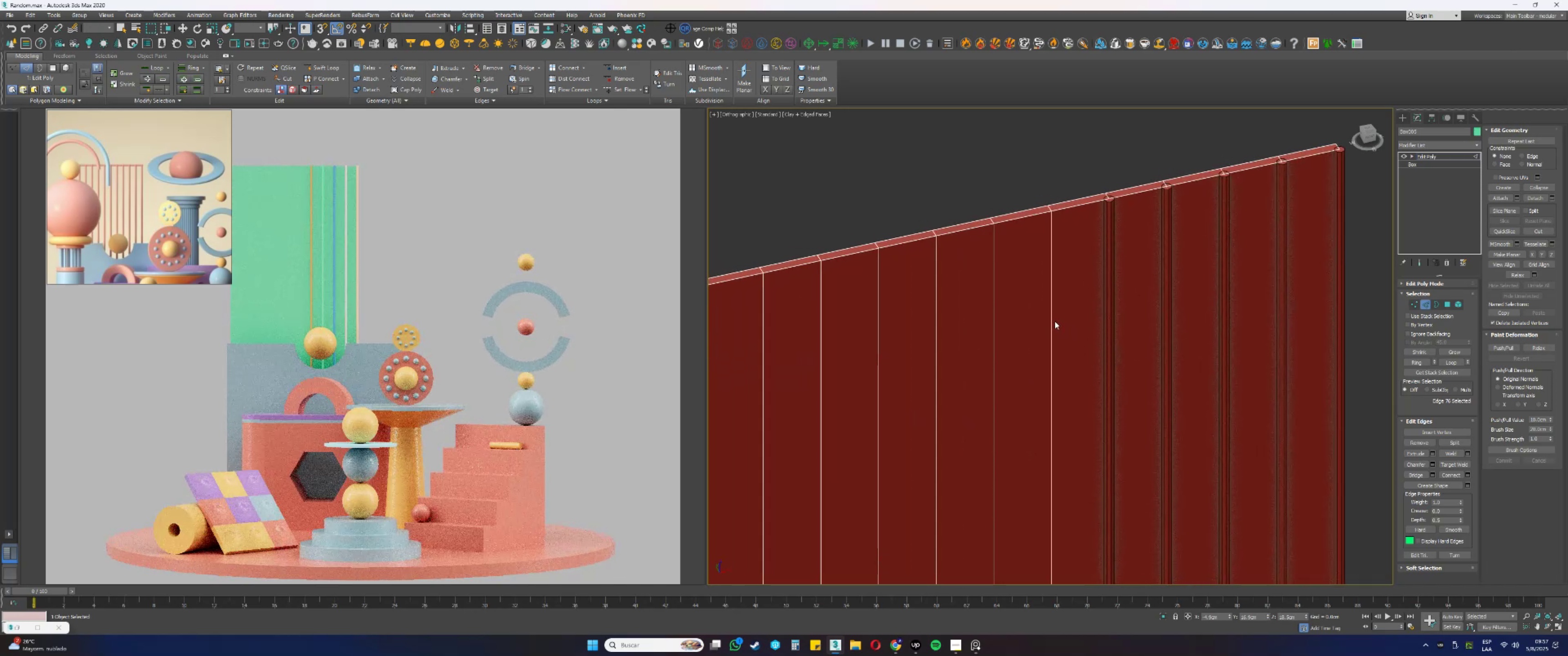 
left_click([1052, 319])
 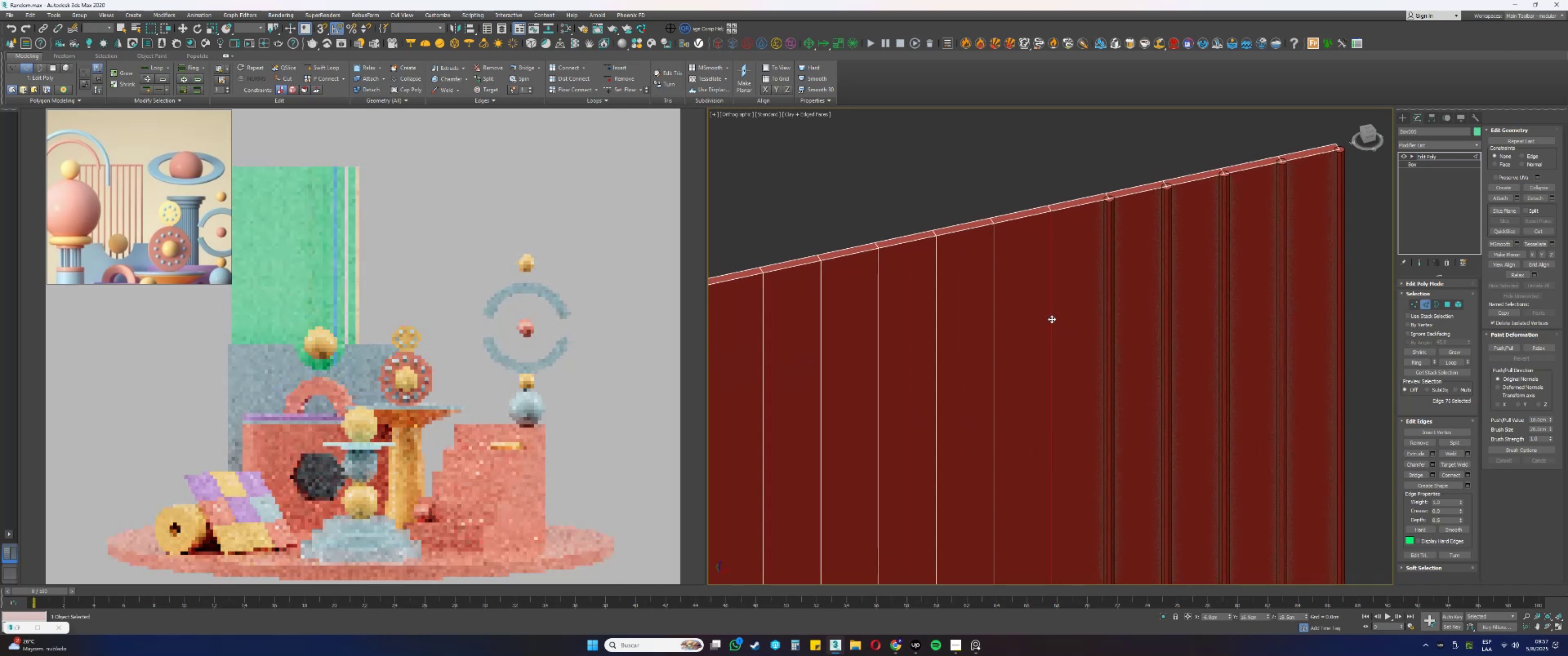 
right_click([1052, 319])
 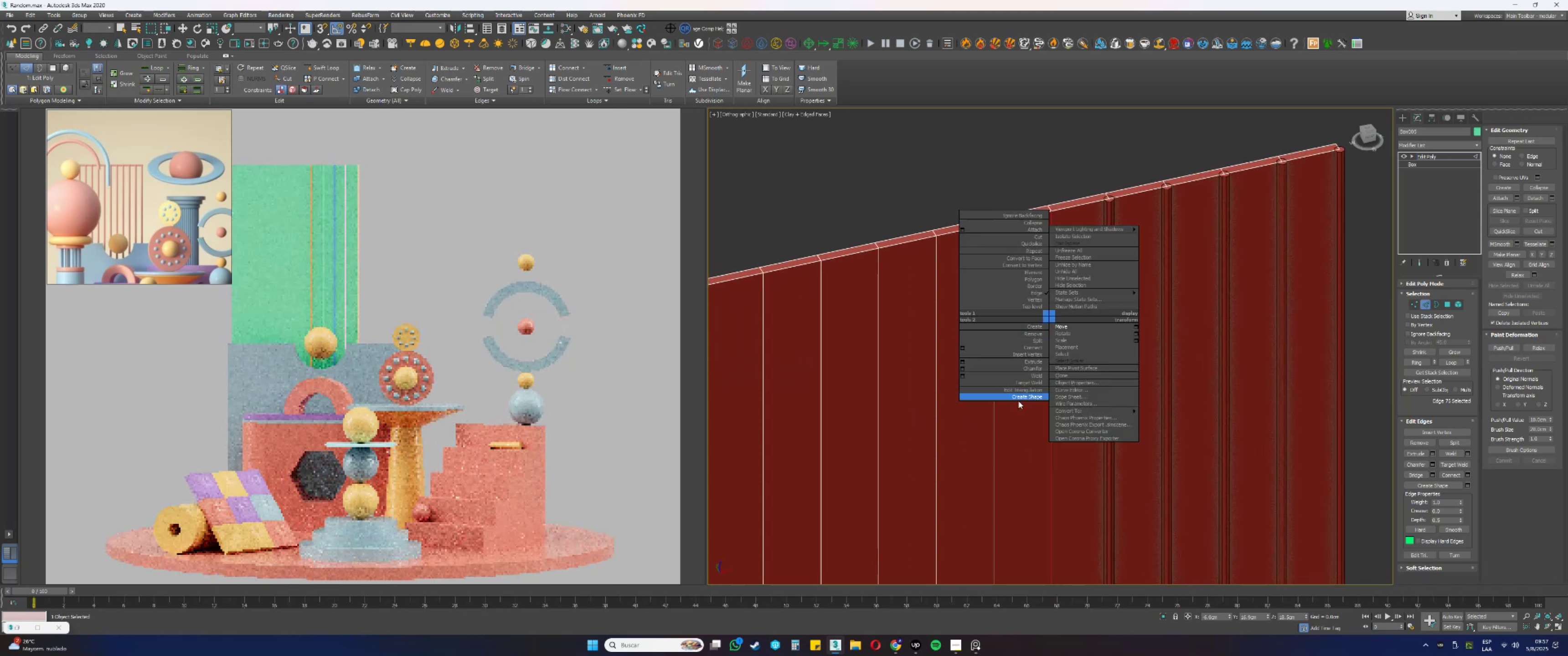 
left_click([1018, 400])
 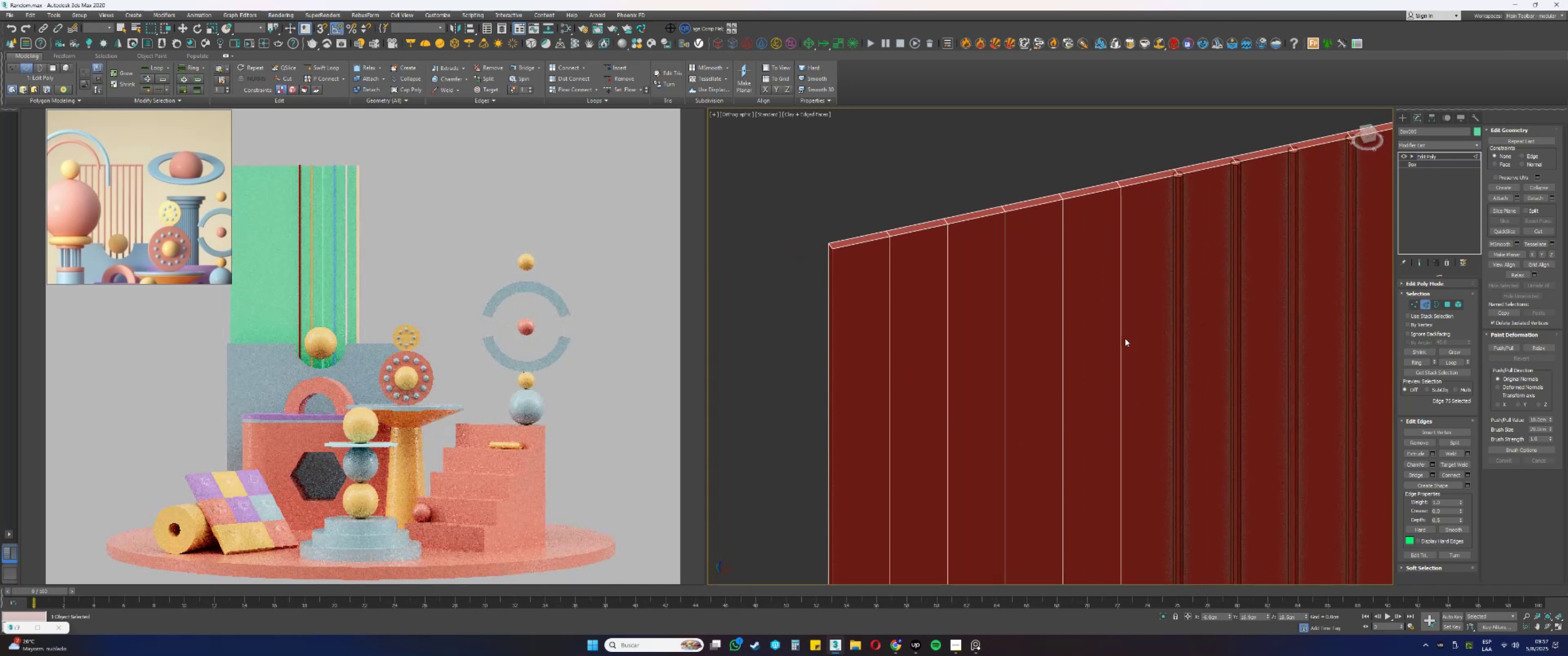 
left_click([1117, 321])
 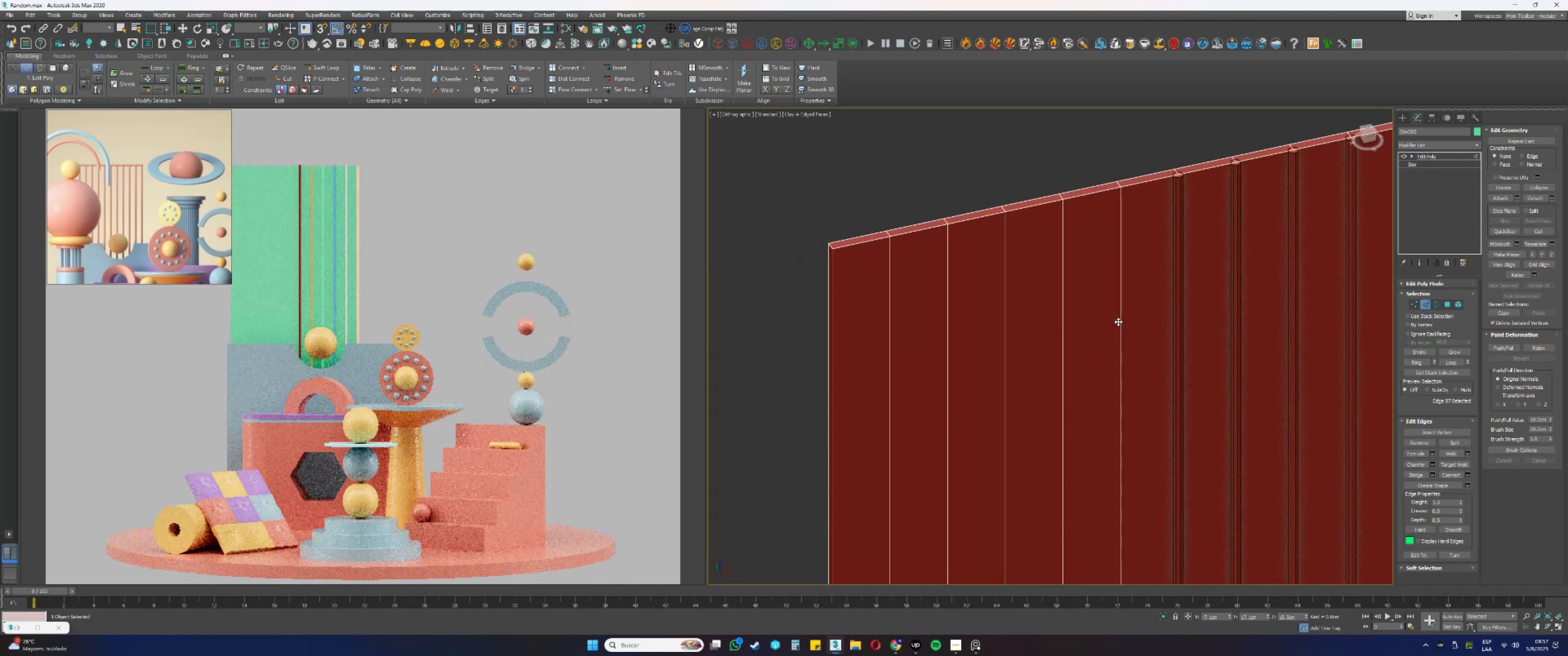 
left_click([1120, 322])
 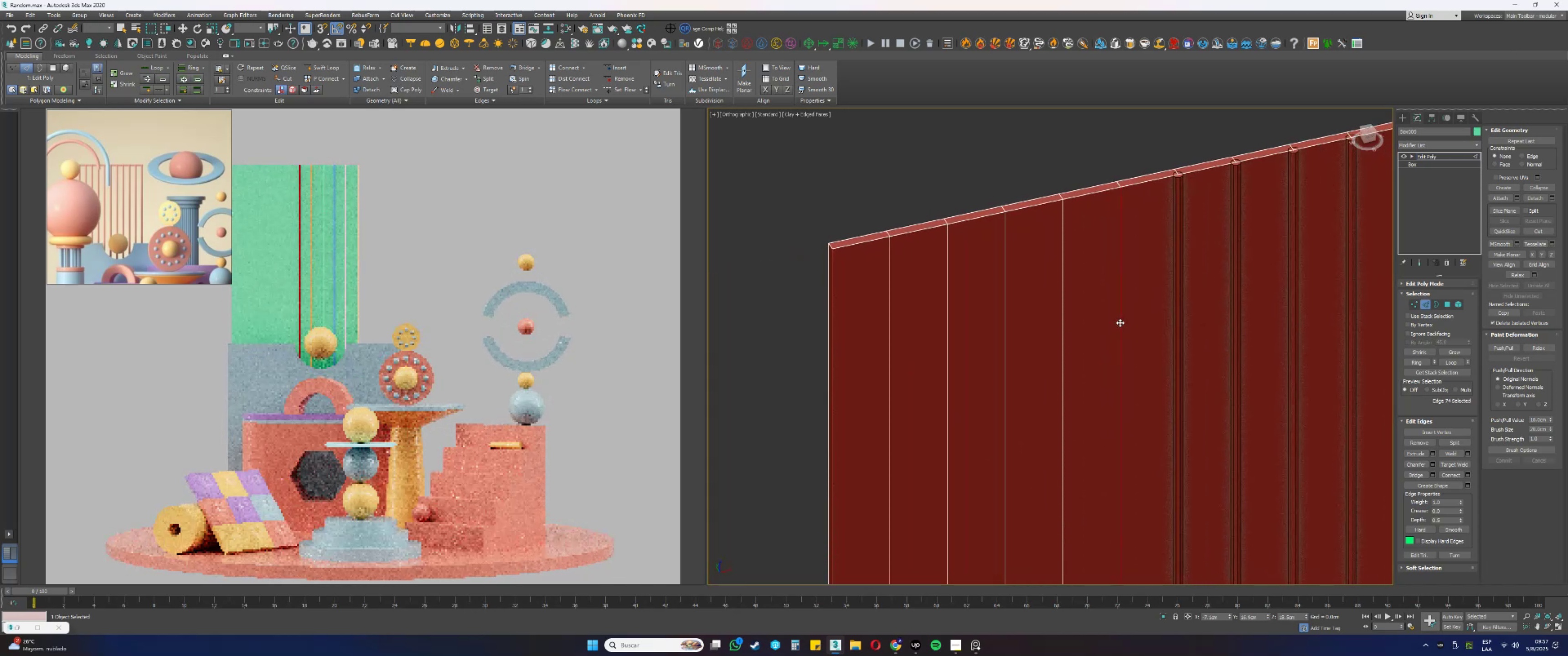 
right_click([1120, 323])
 